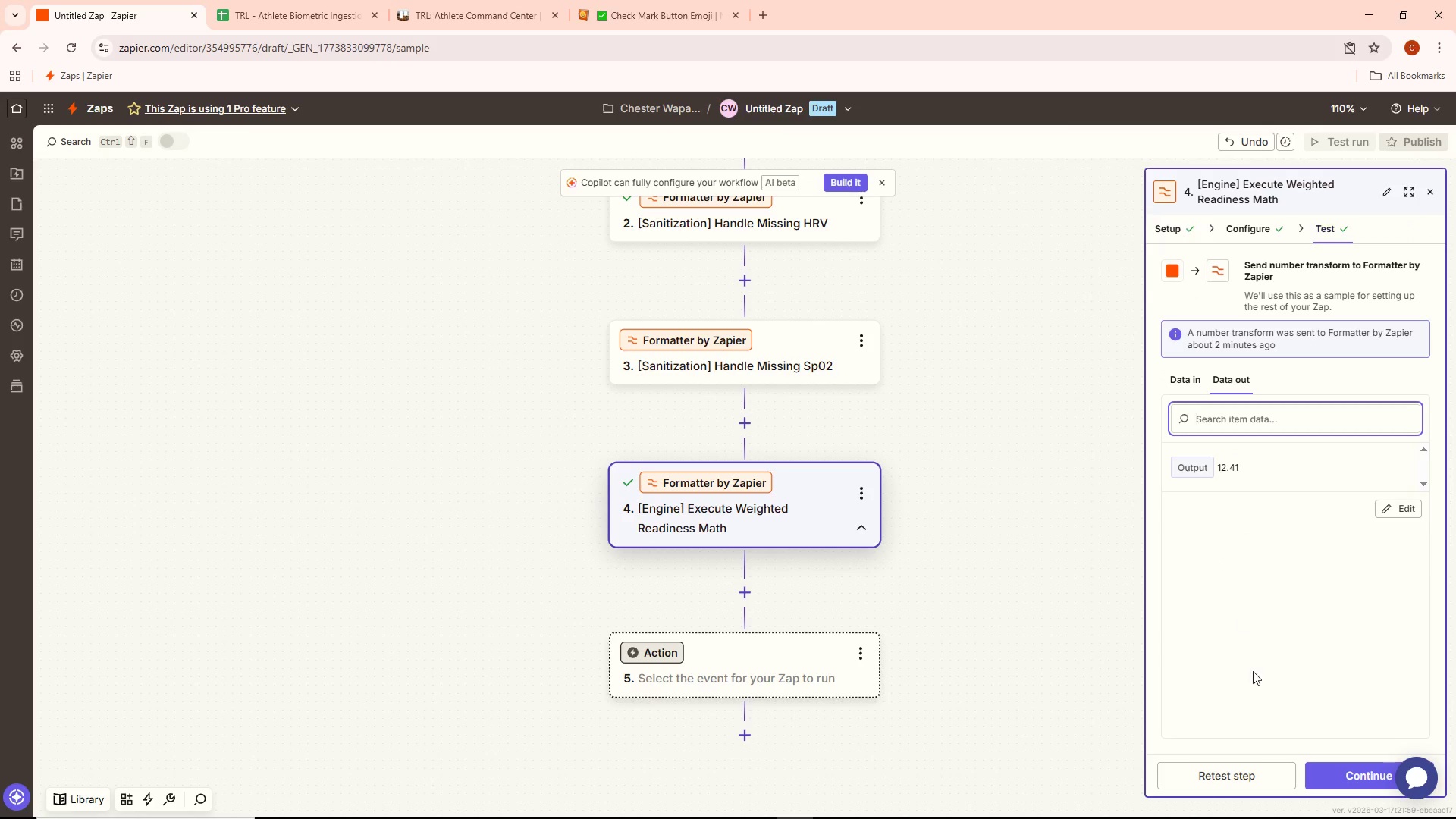 
left_click([1265, 773])
 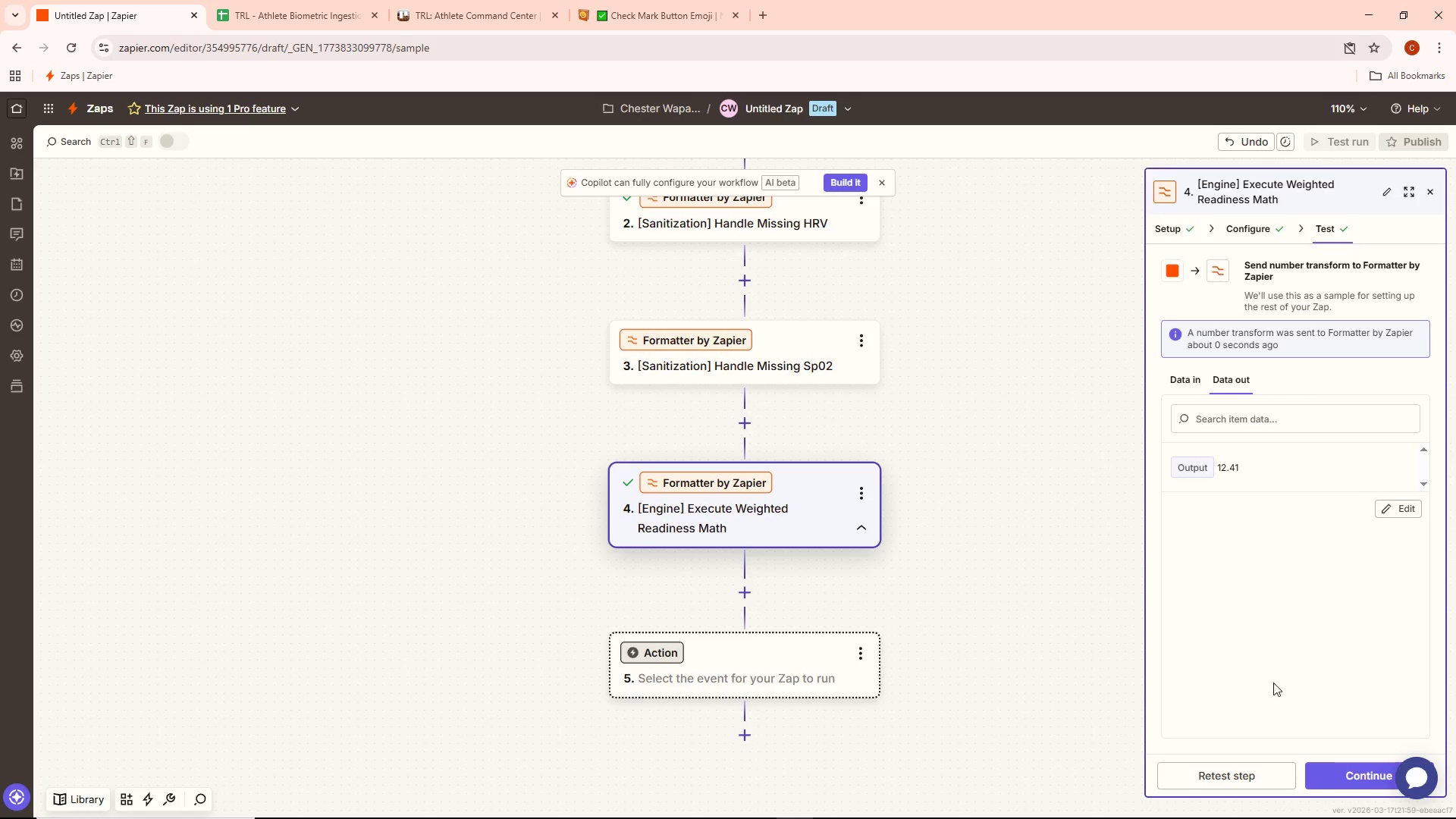 
left_click([1234, 781])
 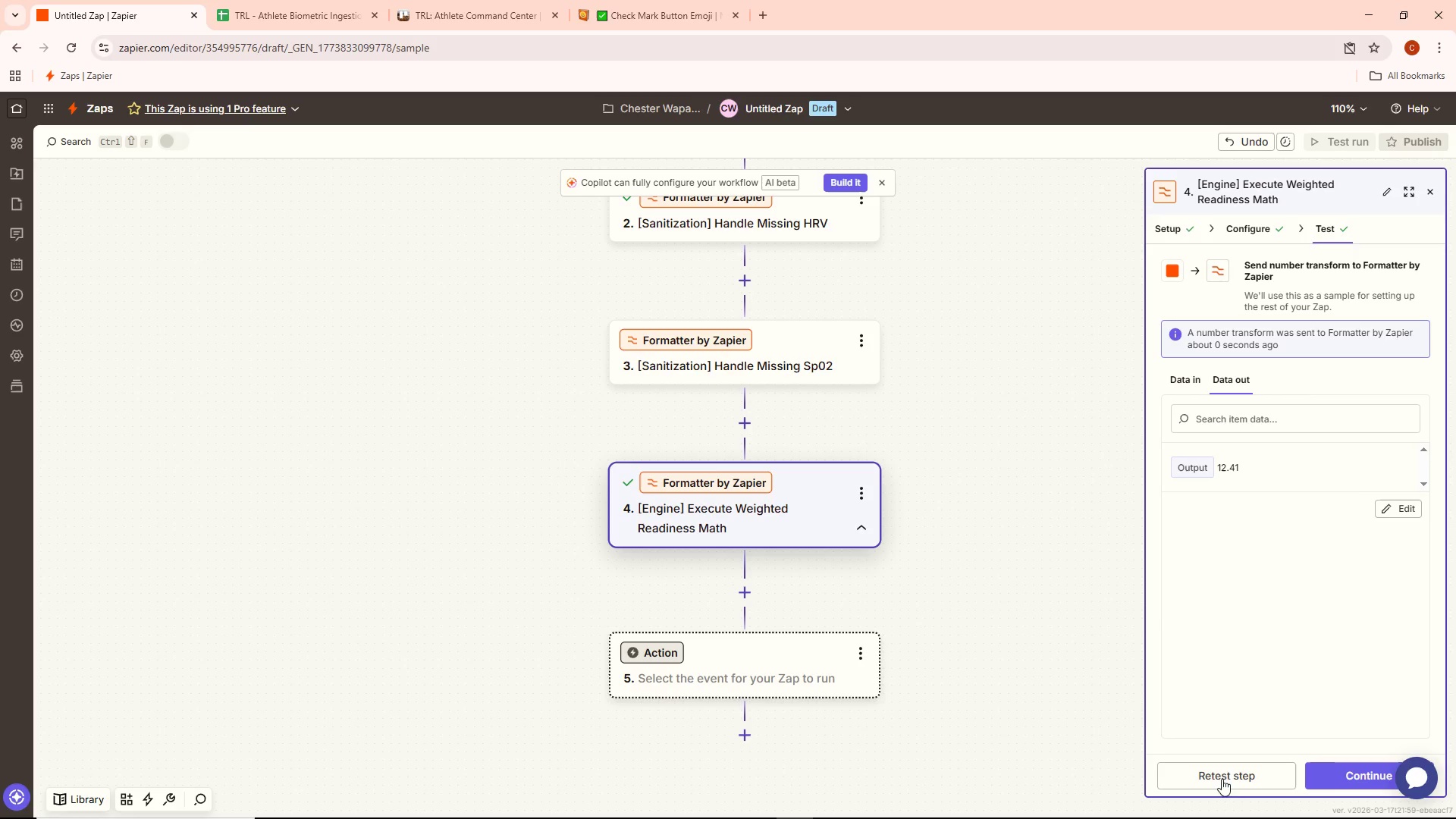 
left_click([1272, 237])
 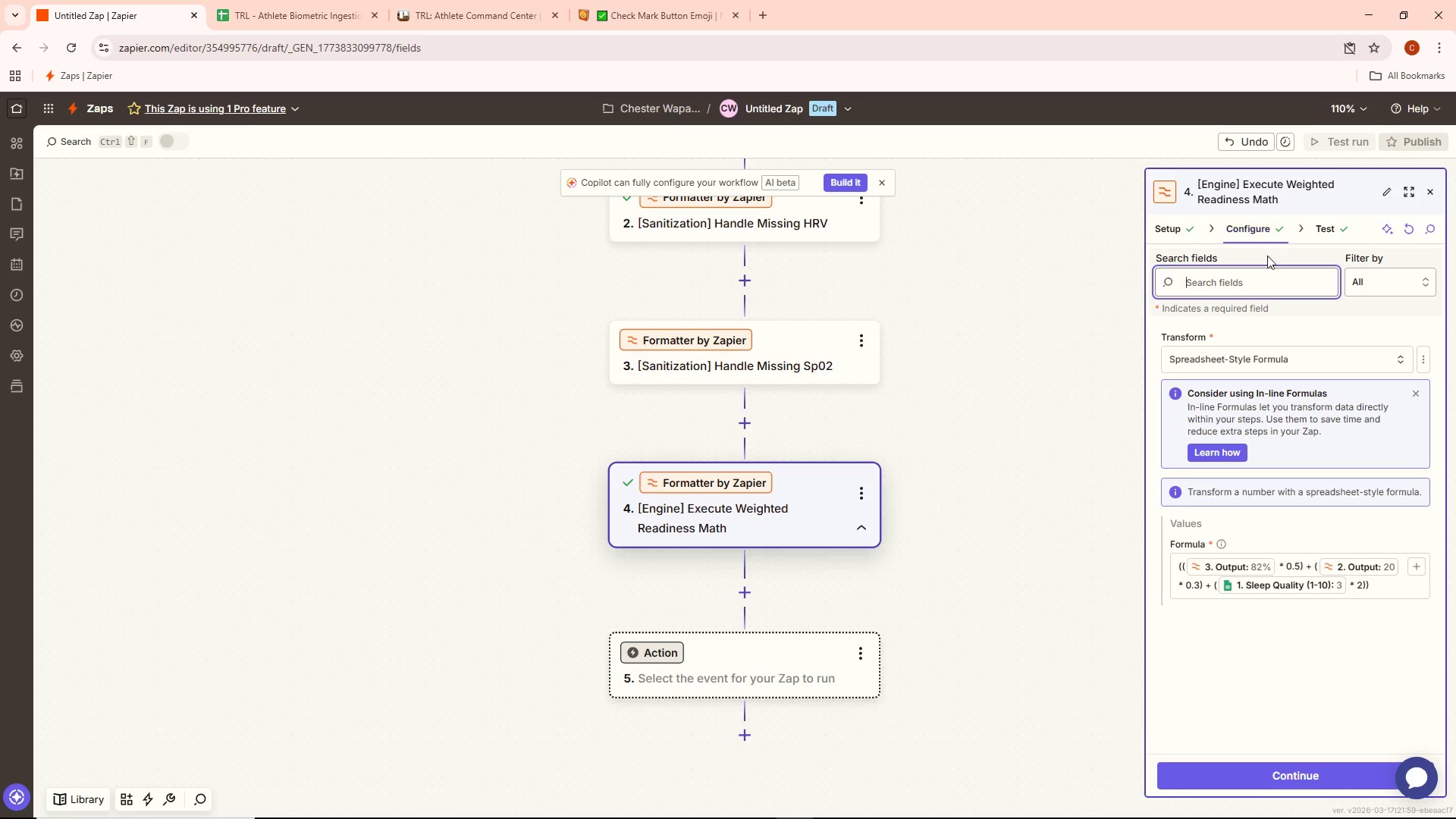 
mouse_move([1307, 564])
 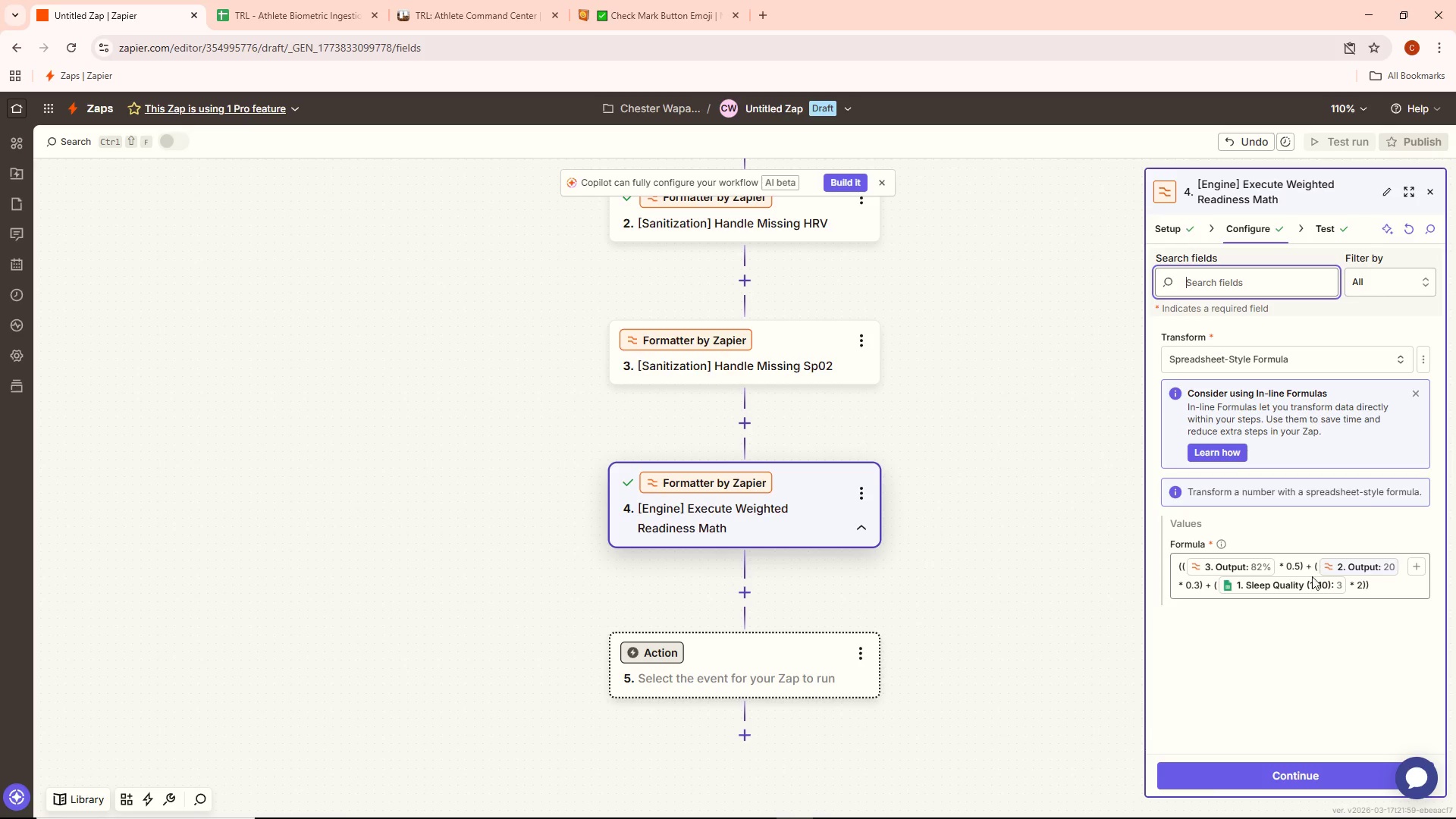 
left_click([790, 375])
 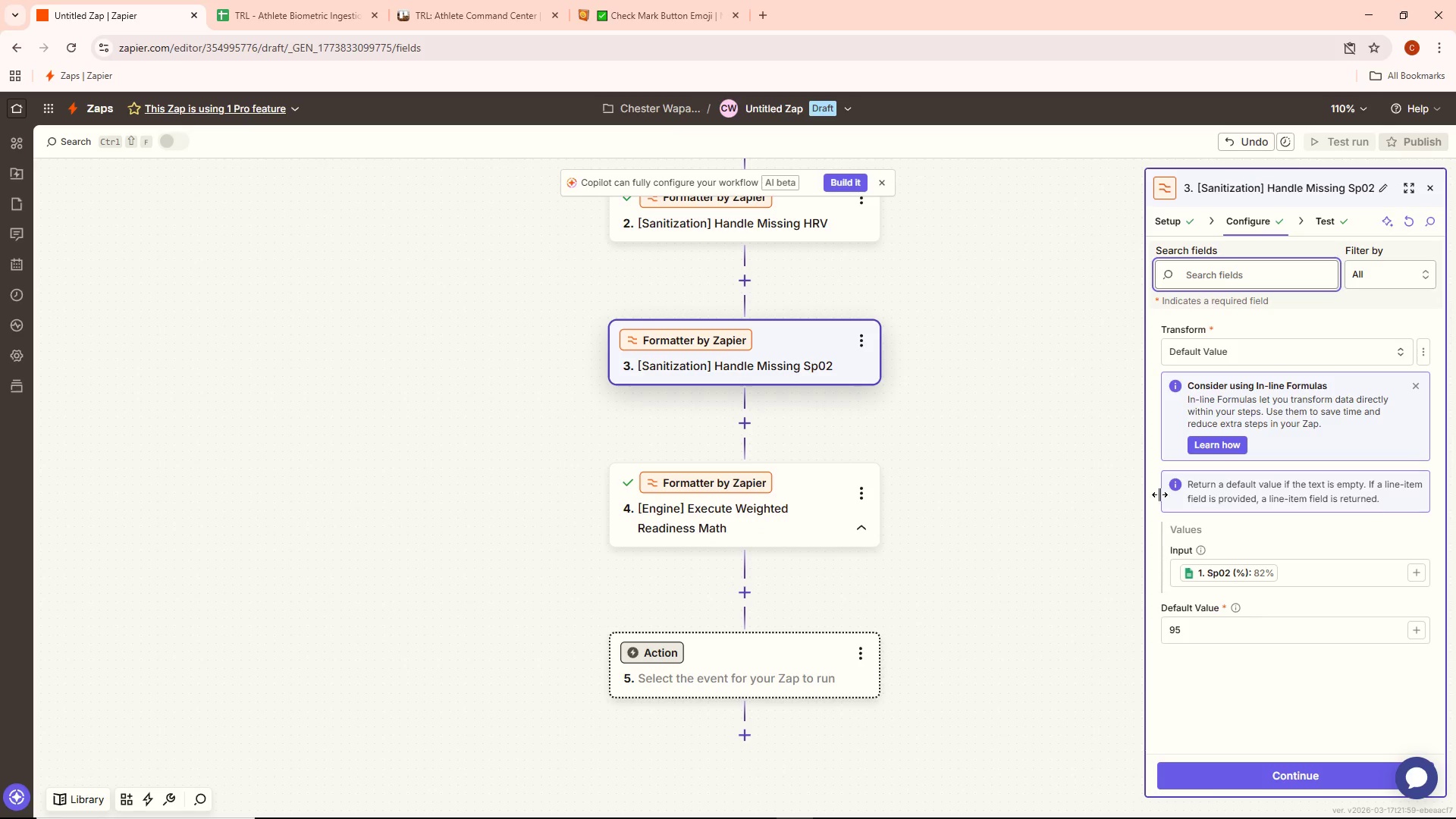 
scroll: coordinate [815, 505], scroll_direction: up, amount: 4.0
 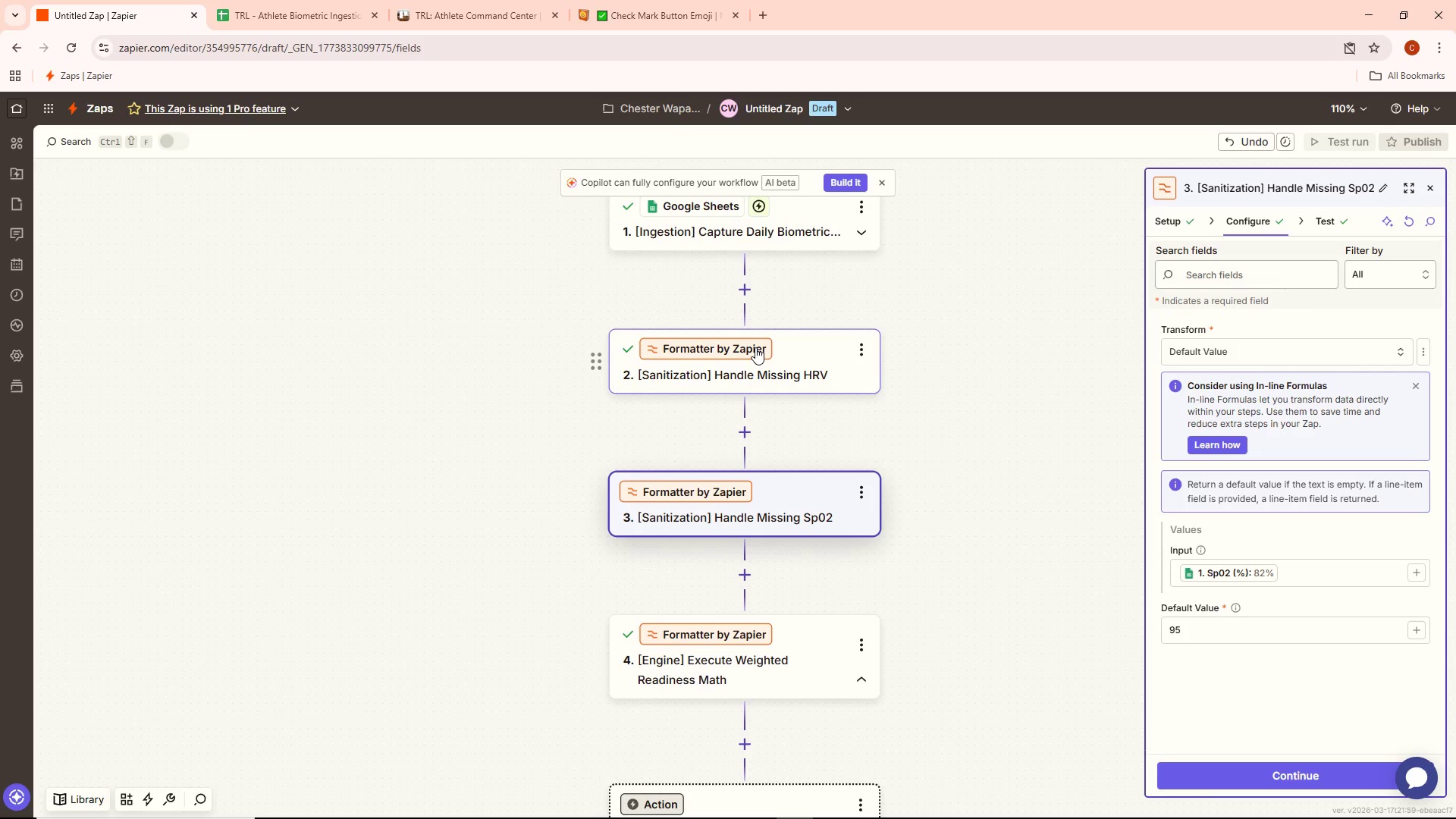 
left_click([809, 500])
 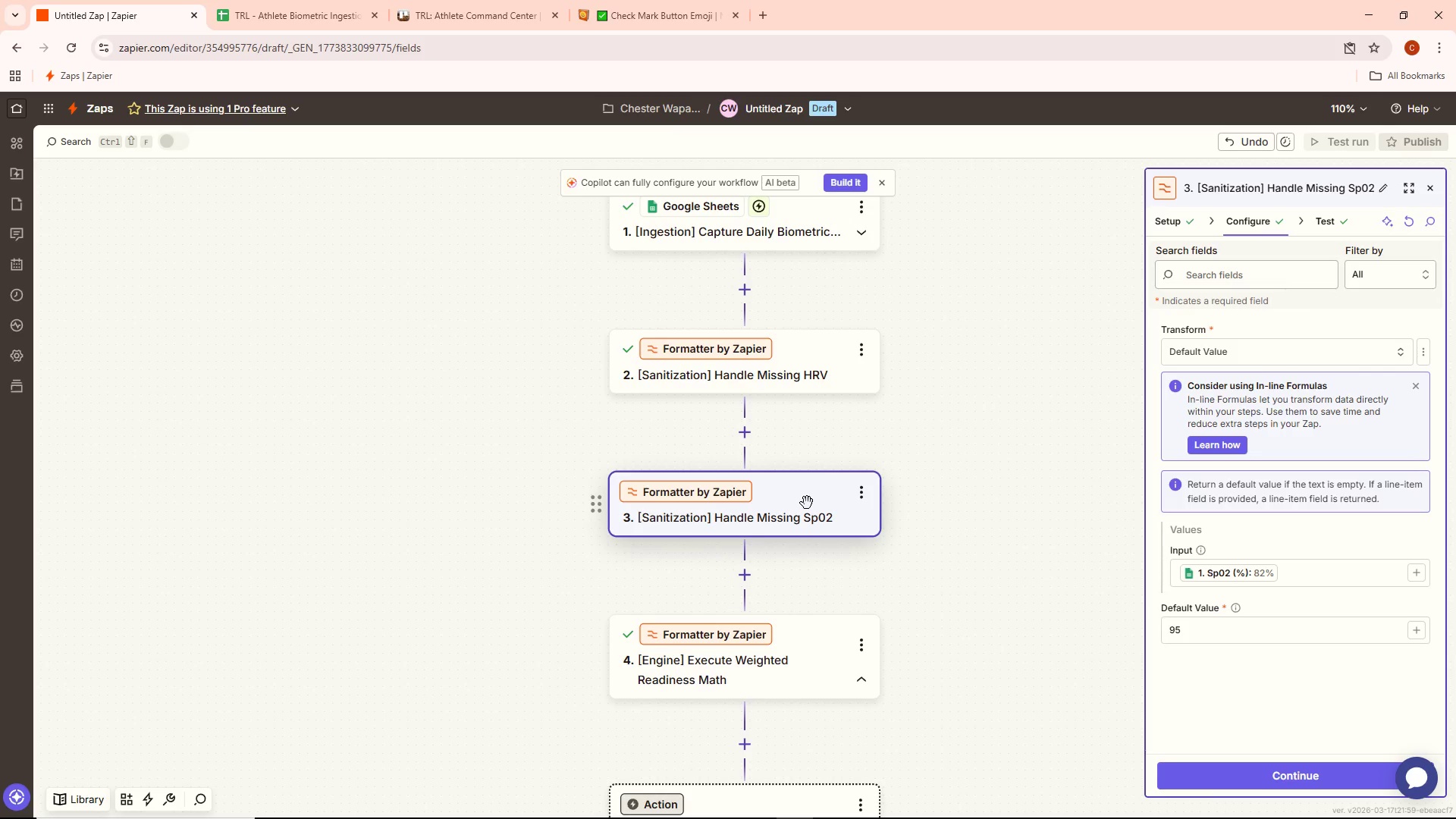 
left_click([748, 362])
 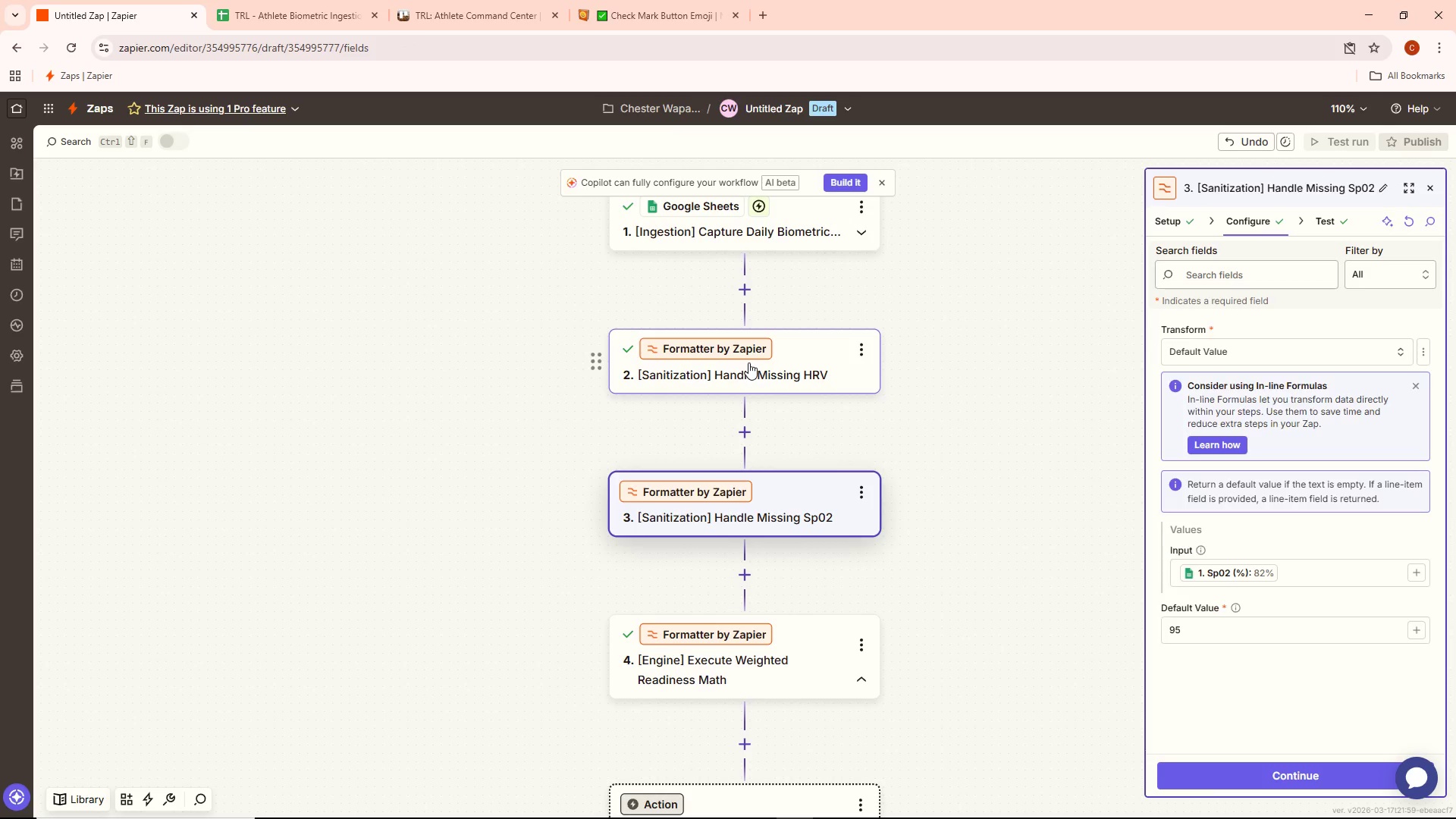 
mouse_move([764, 369])
 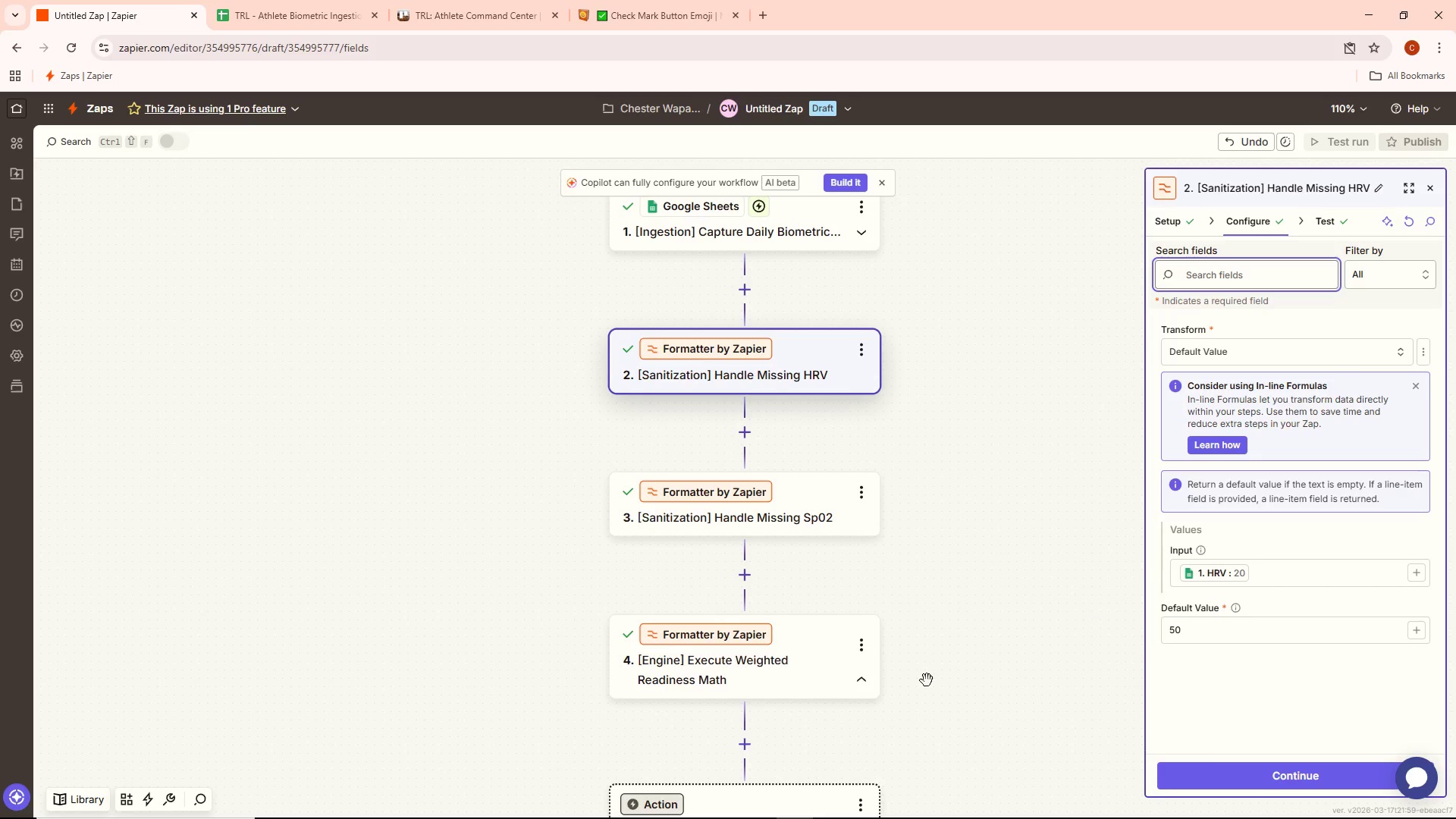 
double_click([821, 689])
 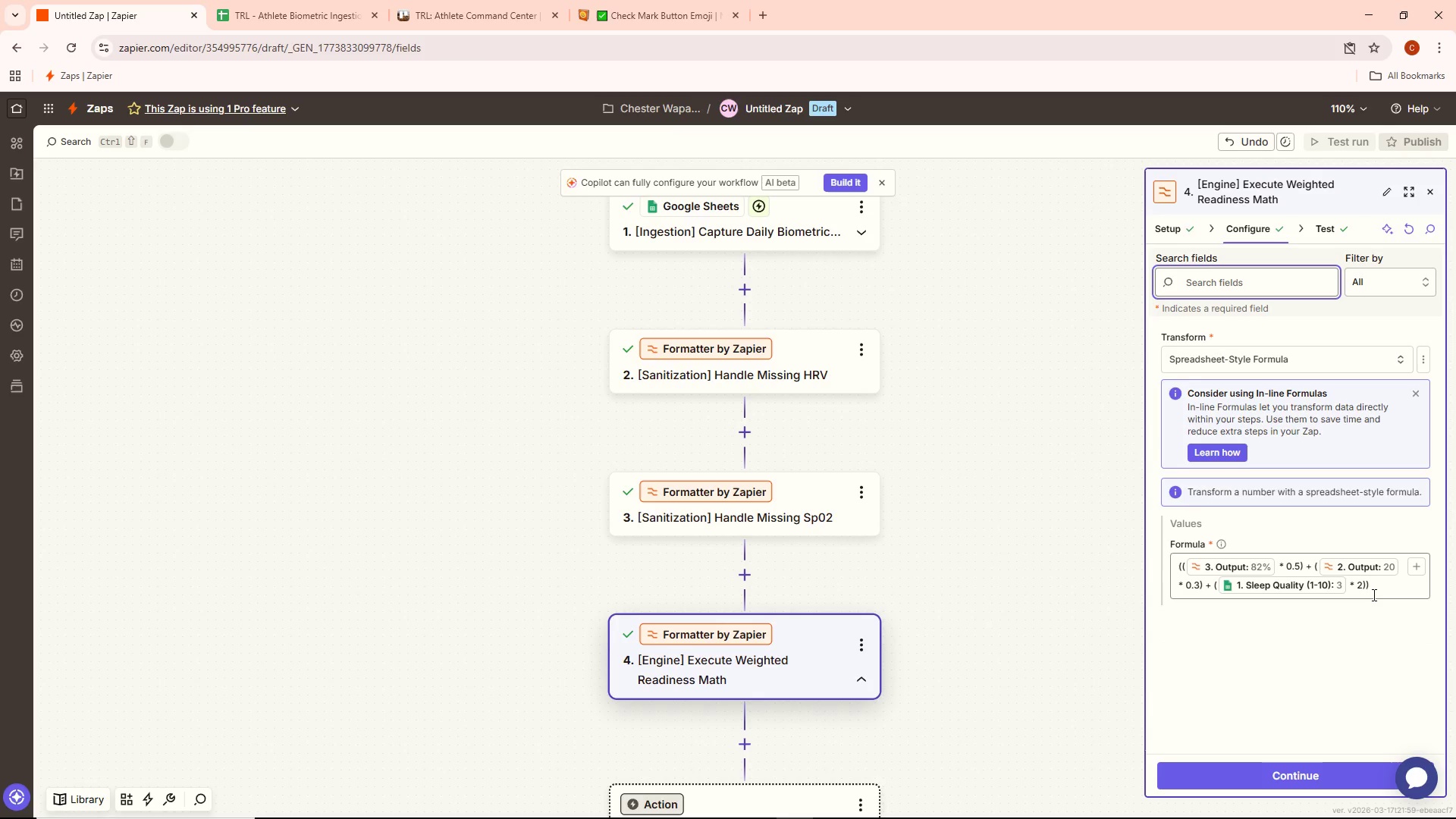 
wait(5.08)
 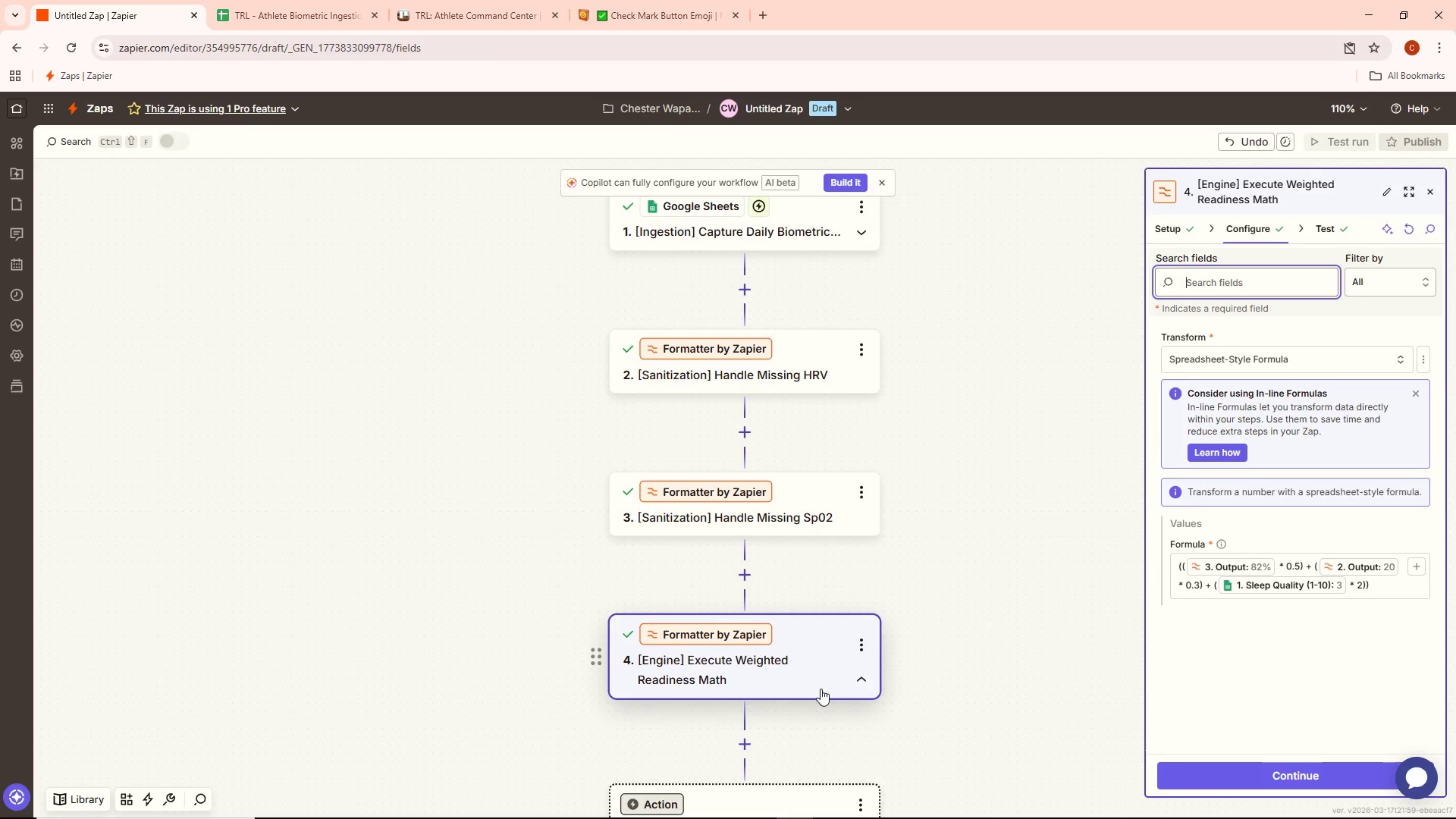 
left_click([1376, 588])
 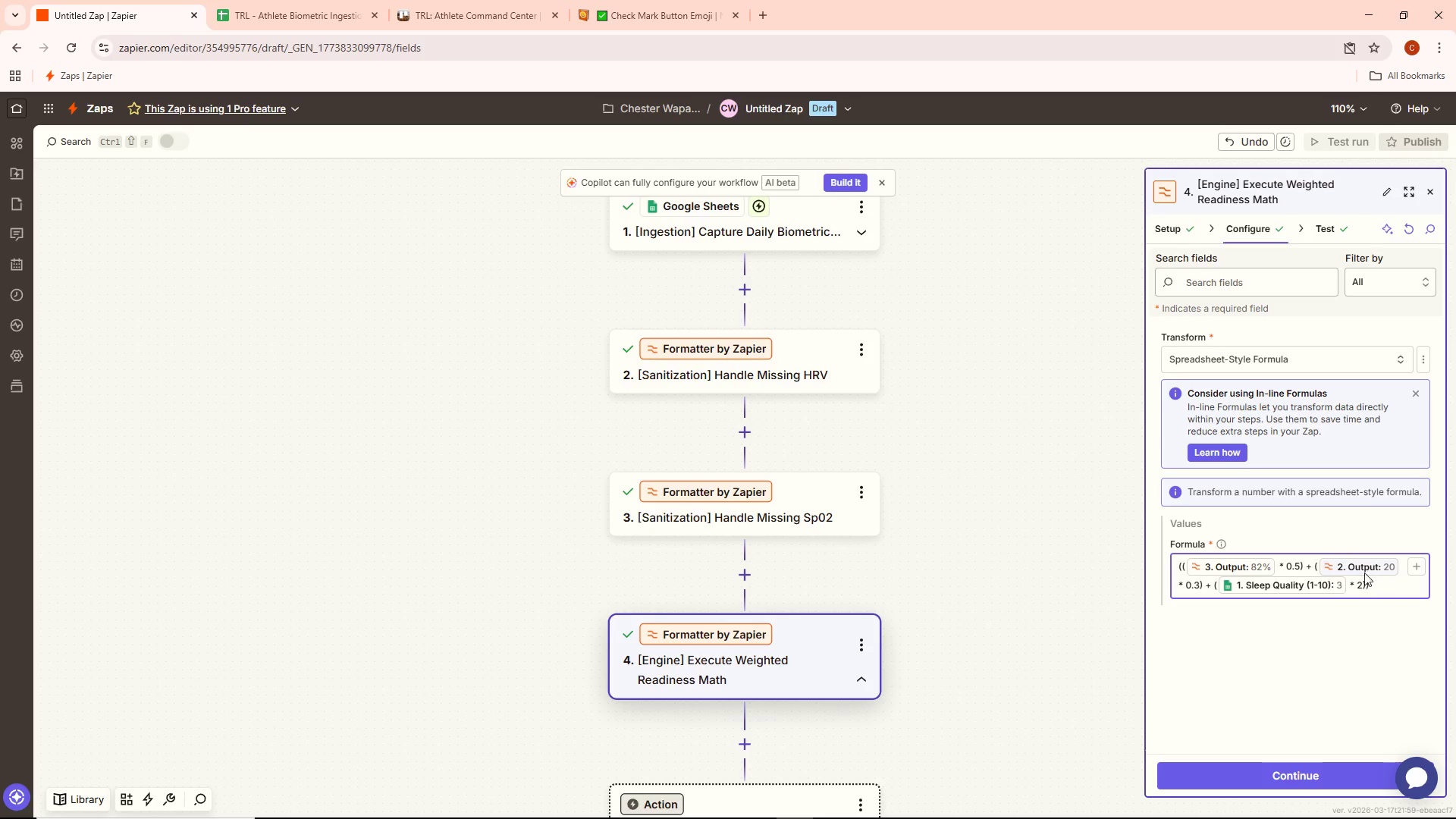 
wait(47.08)
 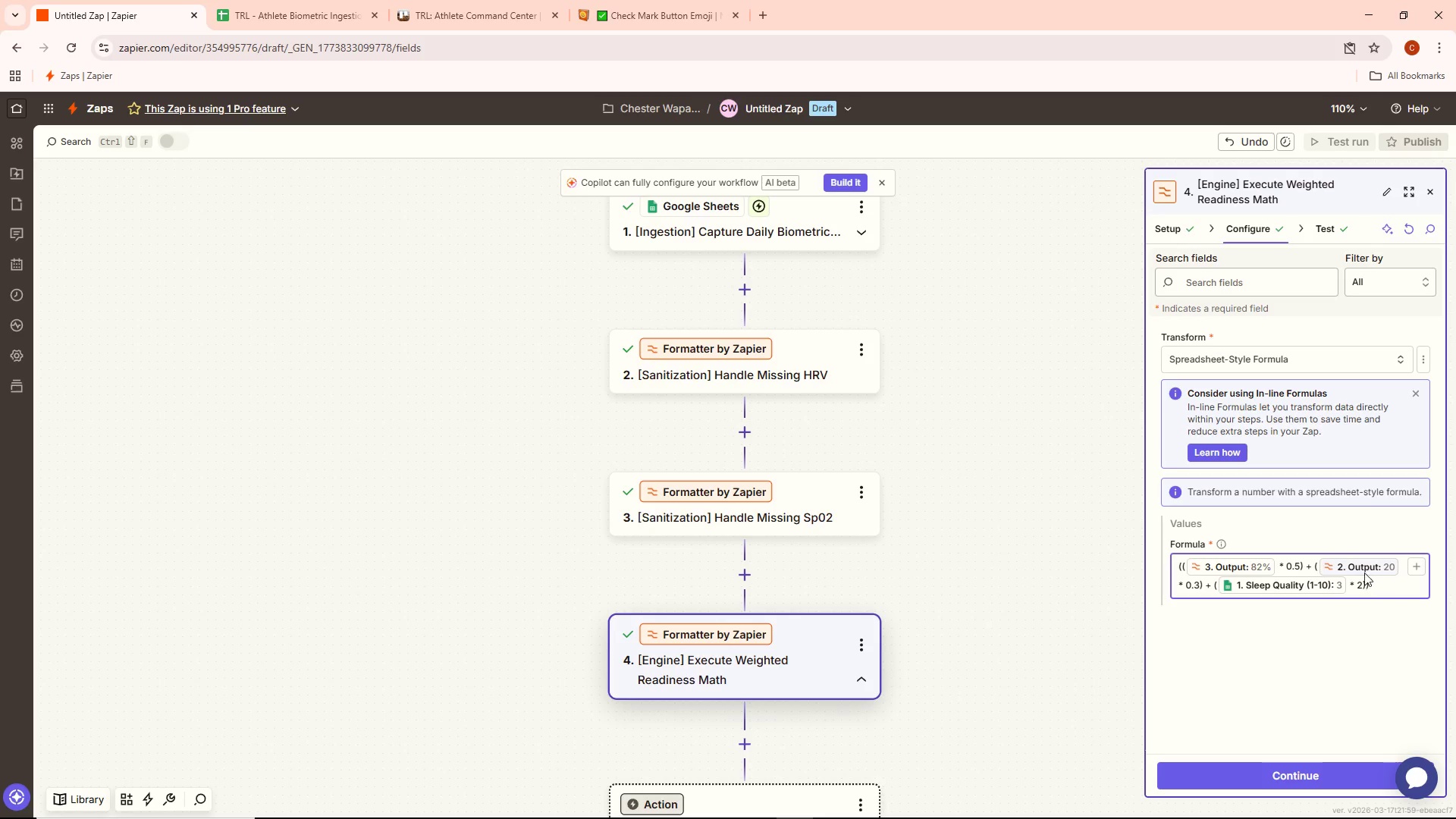 
left_click([1348, 567])
 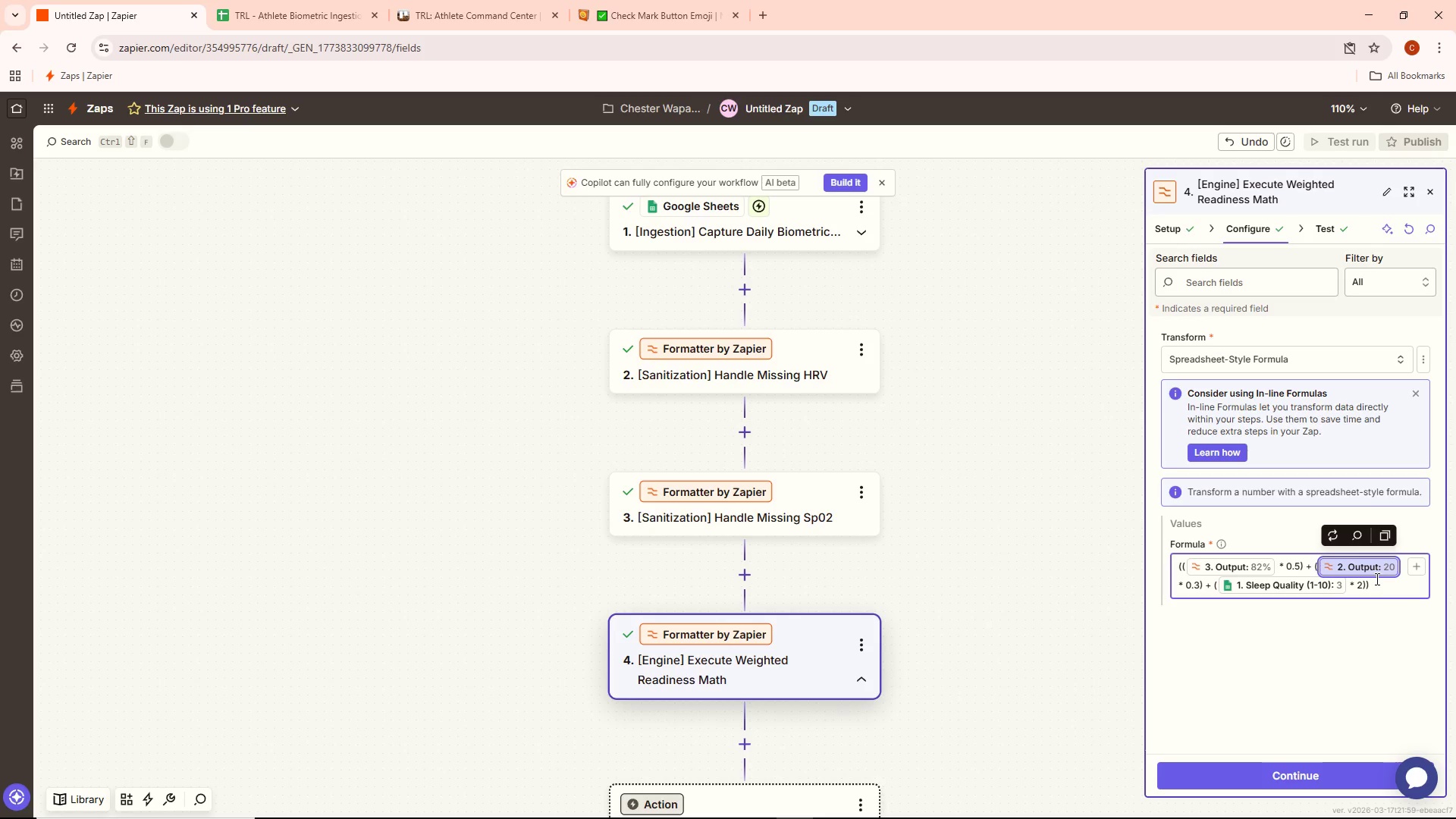 
left_click([1379, 580])
 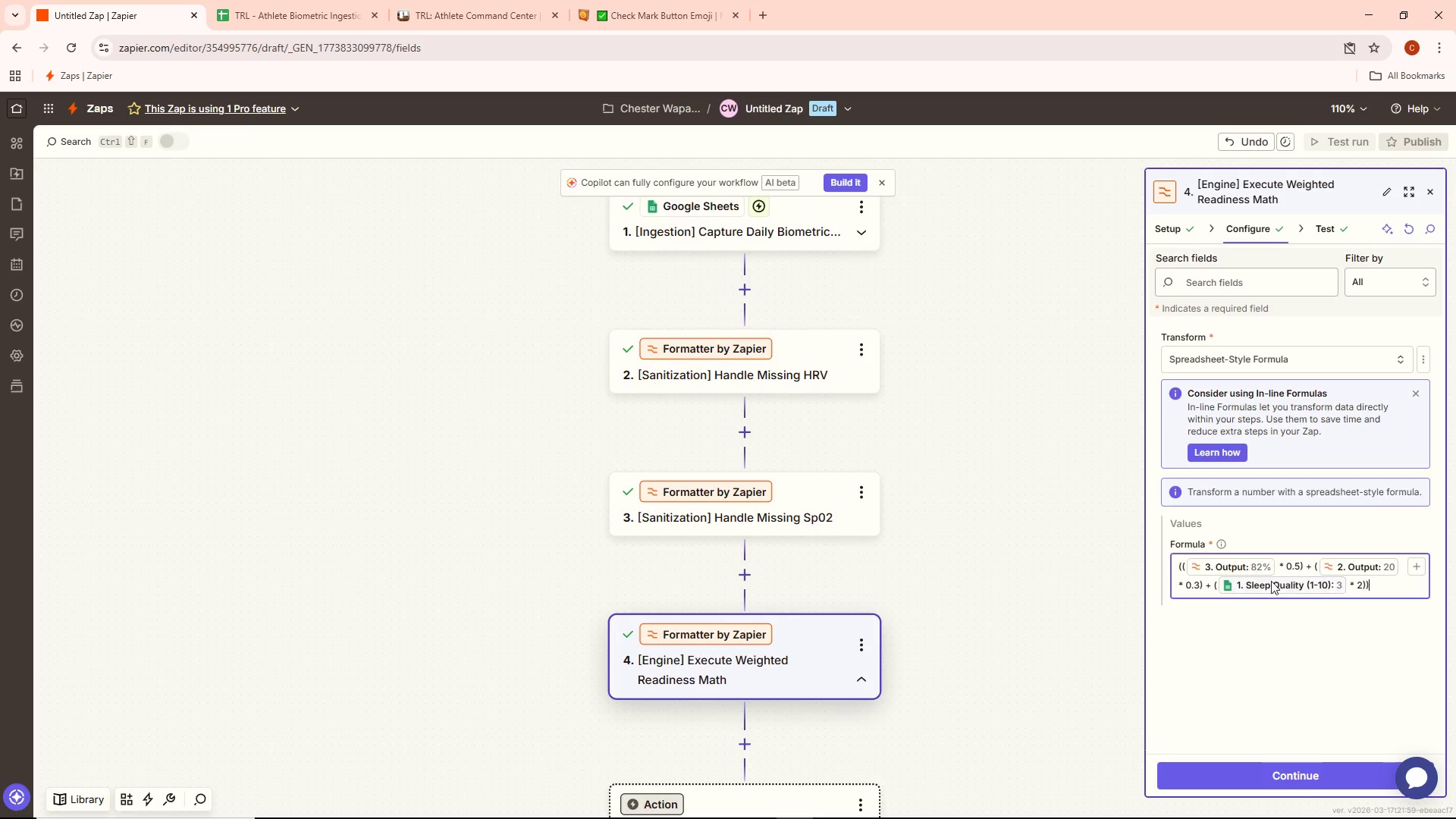 
wait(7.56)
 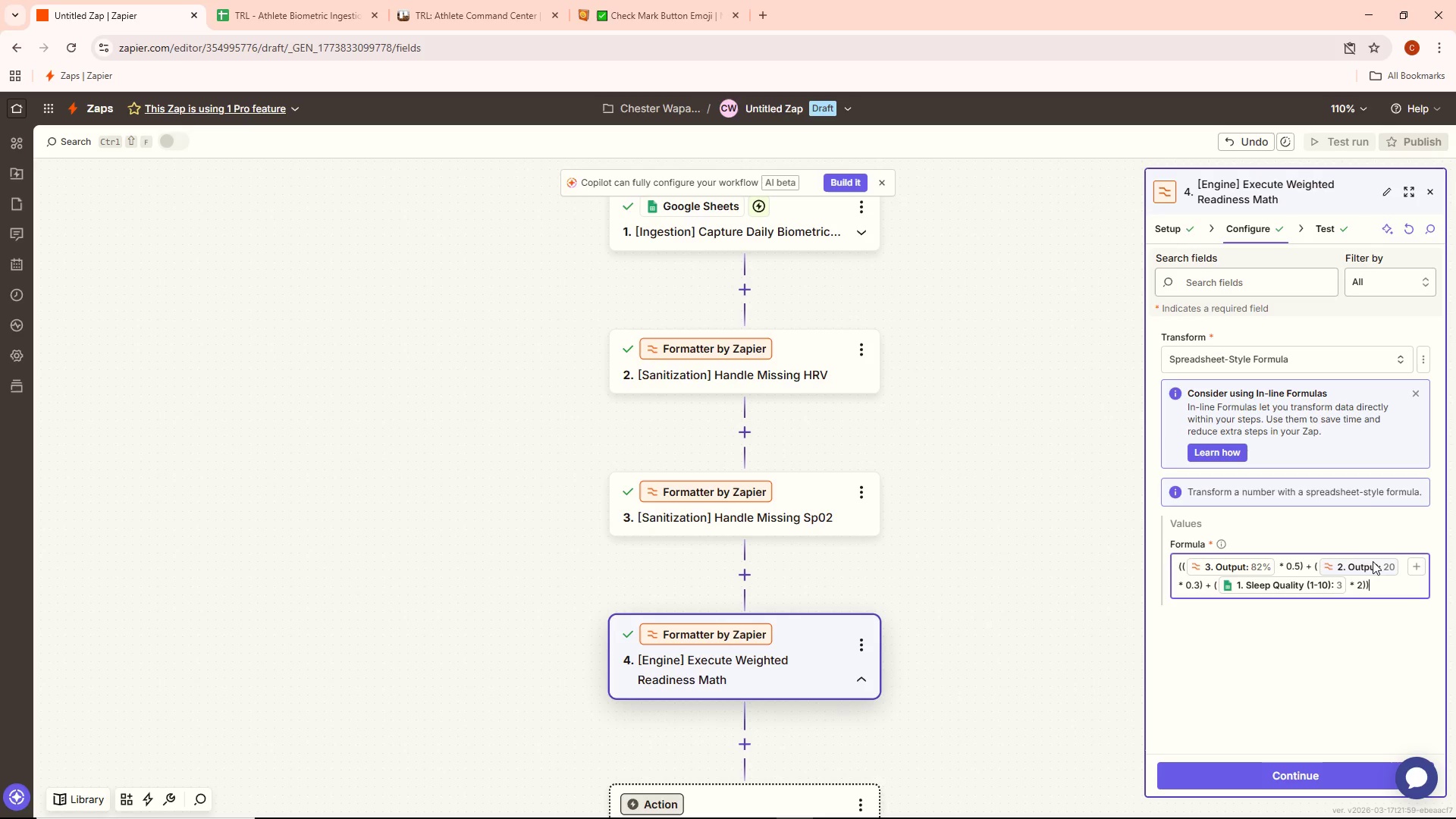 
mouse_move([1402, 569])
 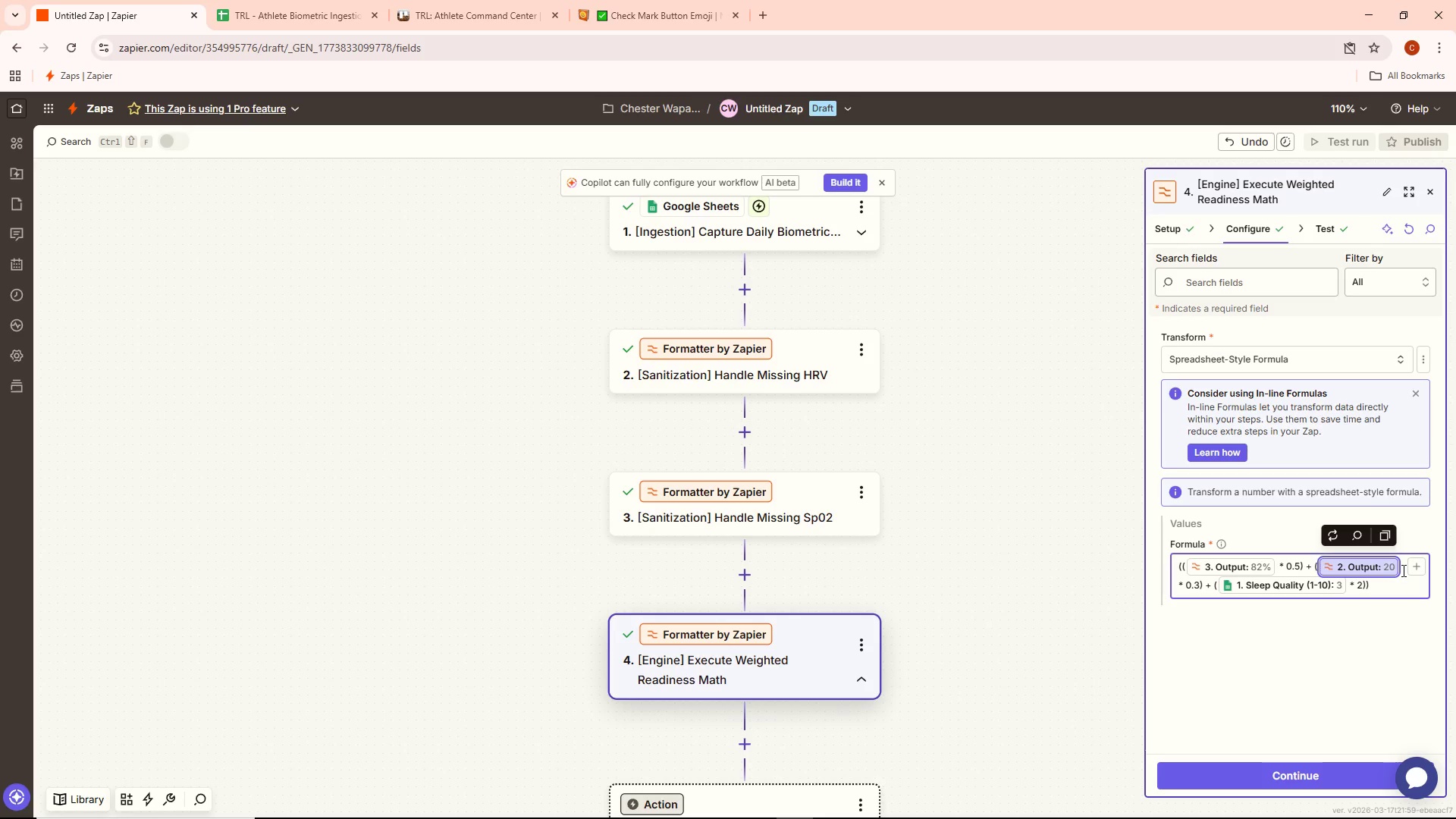 
left_click([1402, 570])
 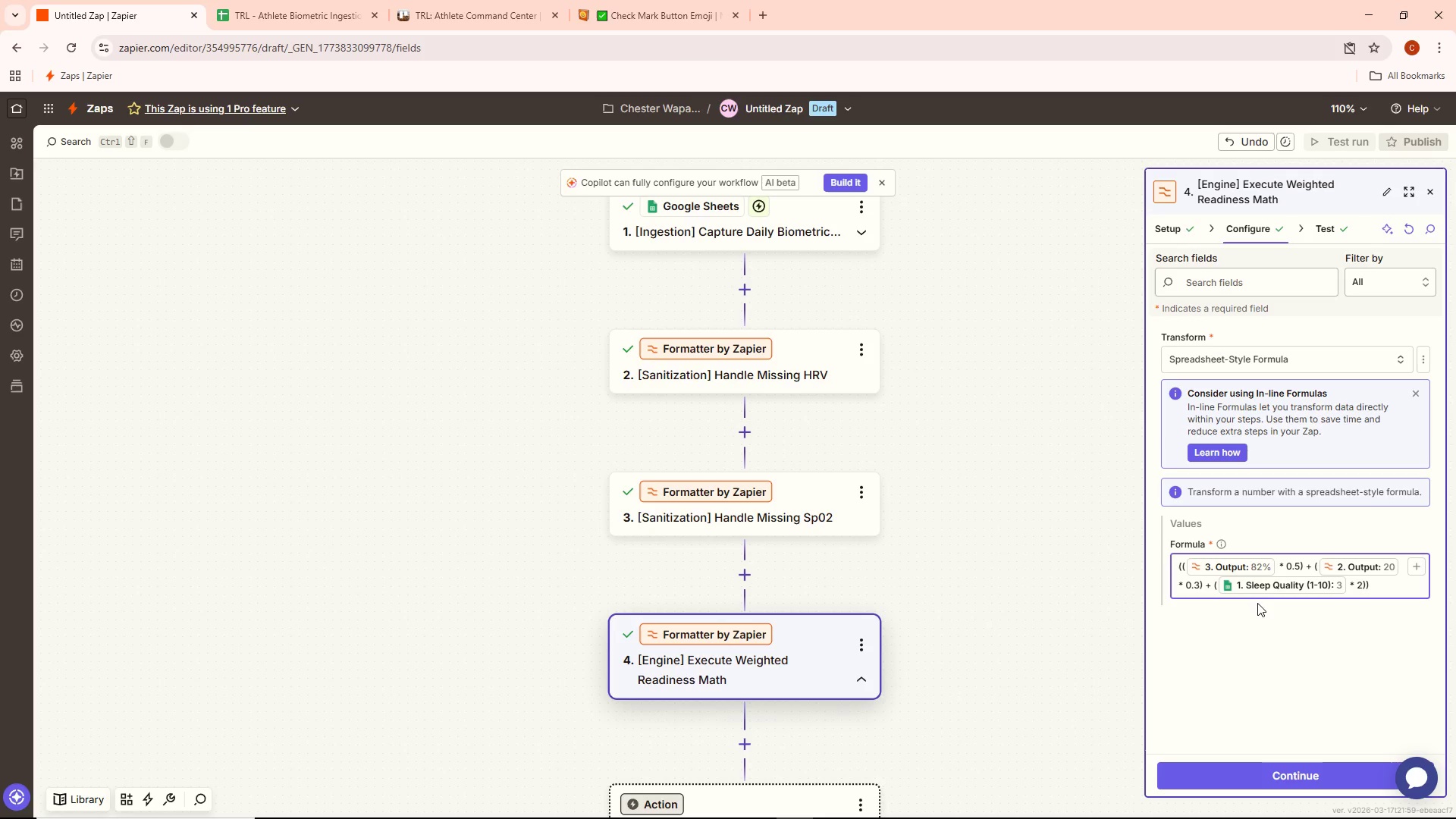 
wait(20.39)
 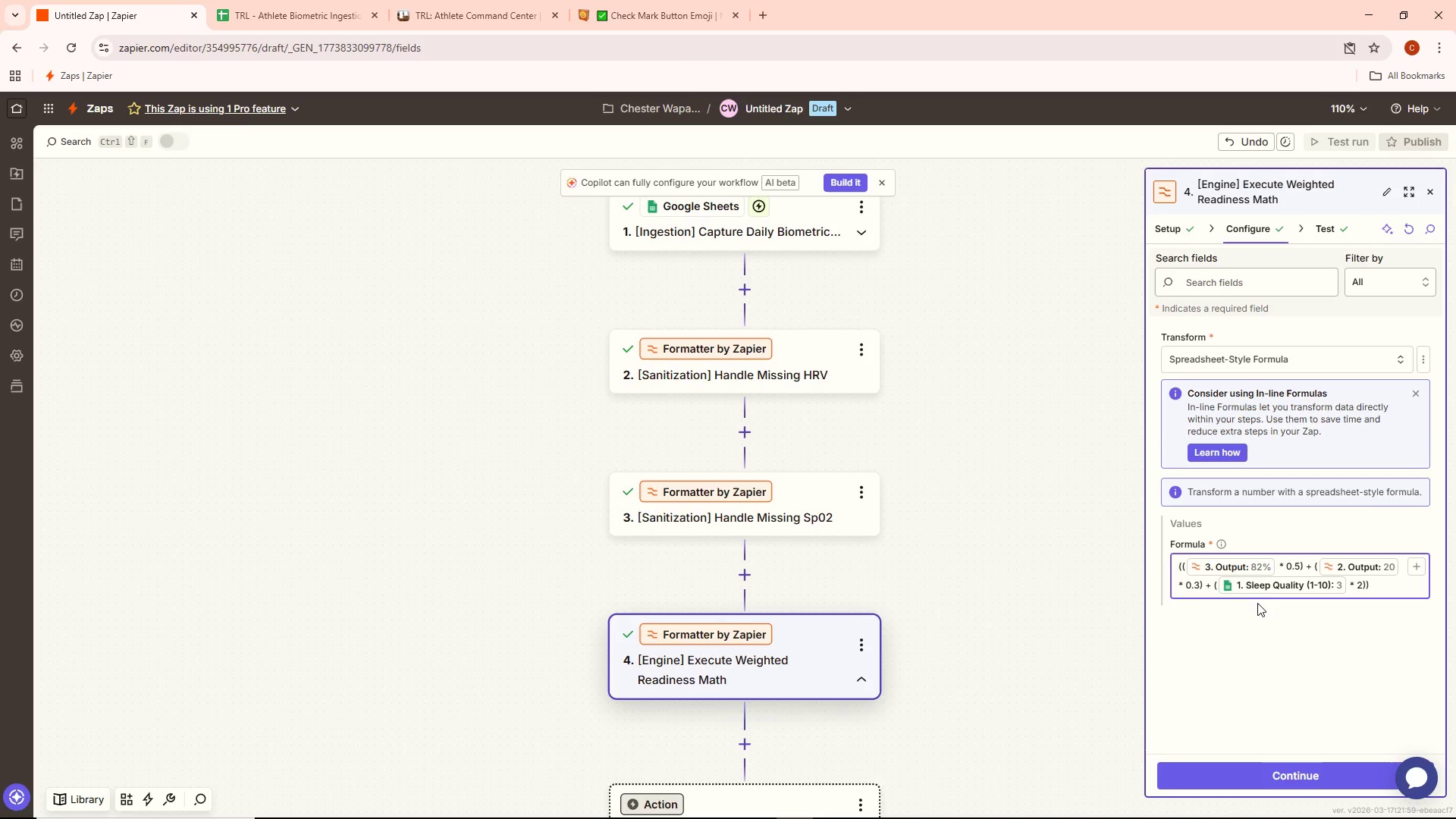 
left_click([1372, 590])
 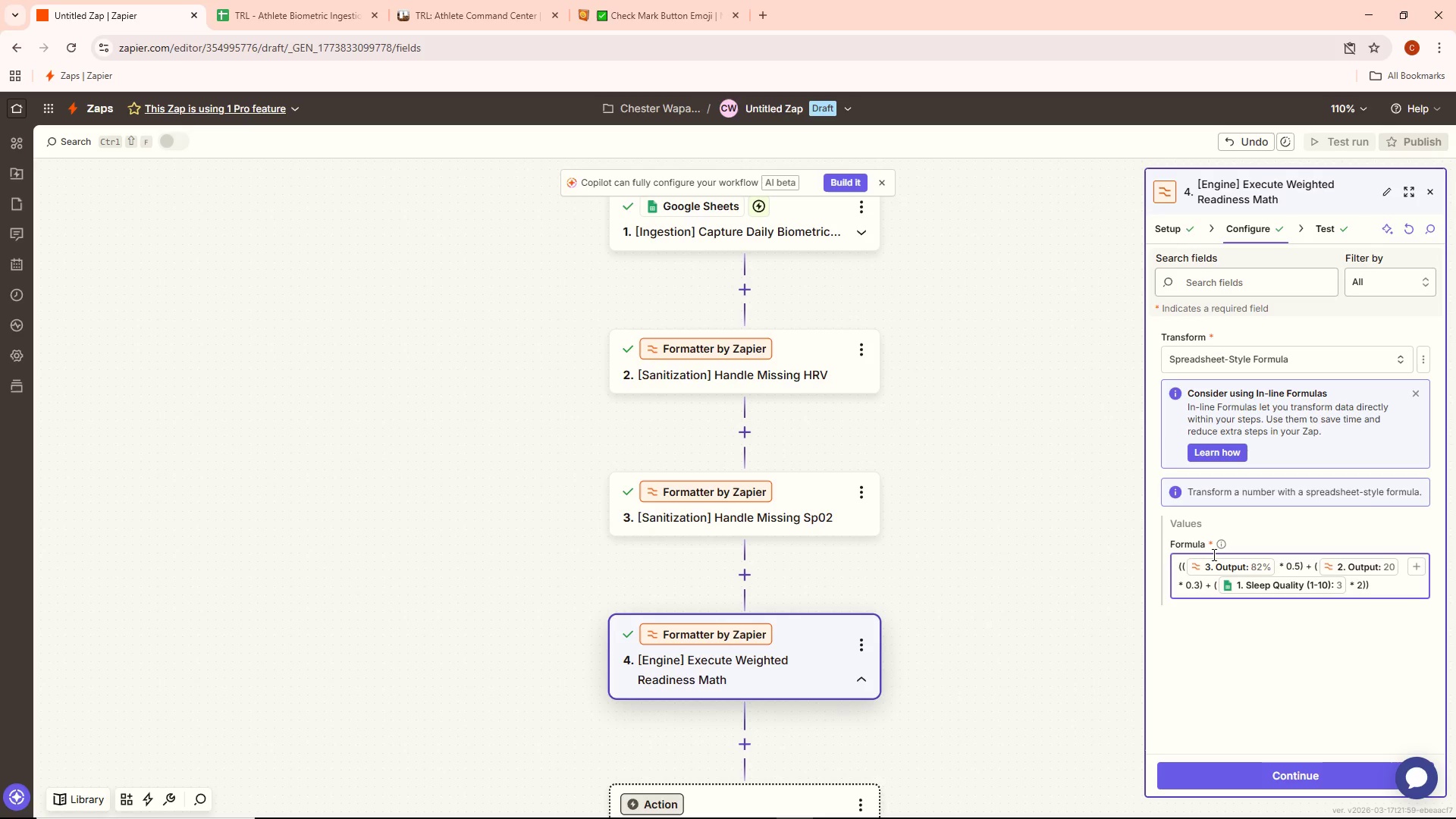 
wait(16.38)
 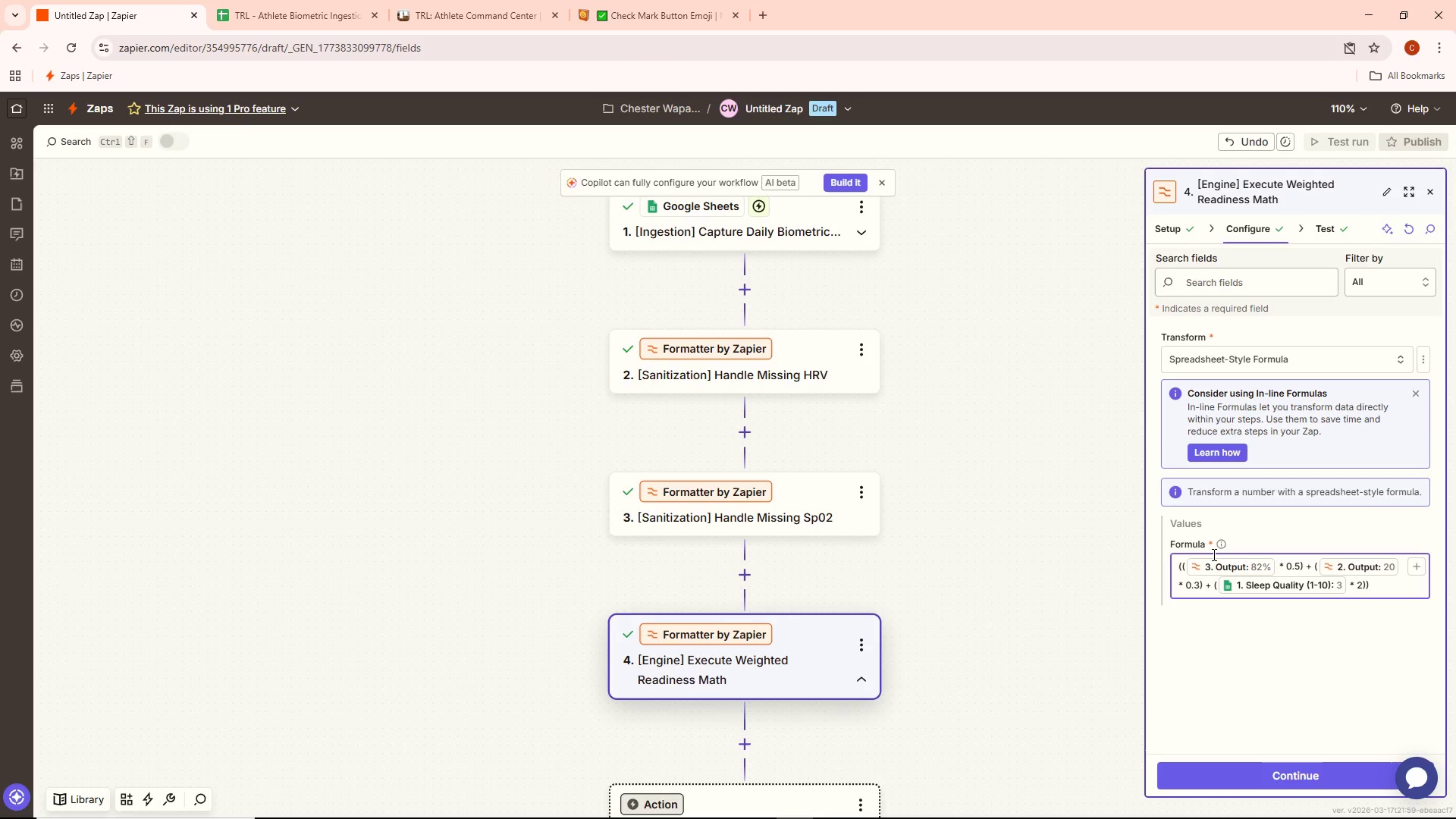 
left_click([614, 1])
 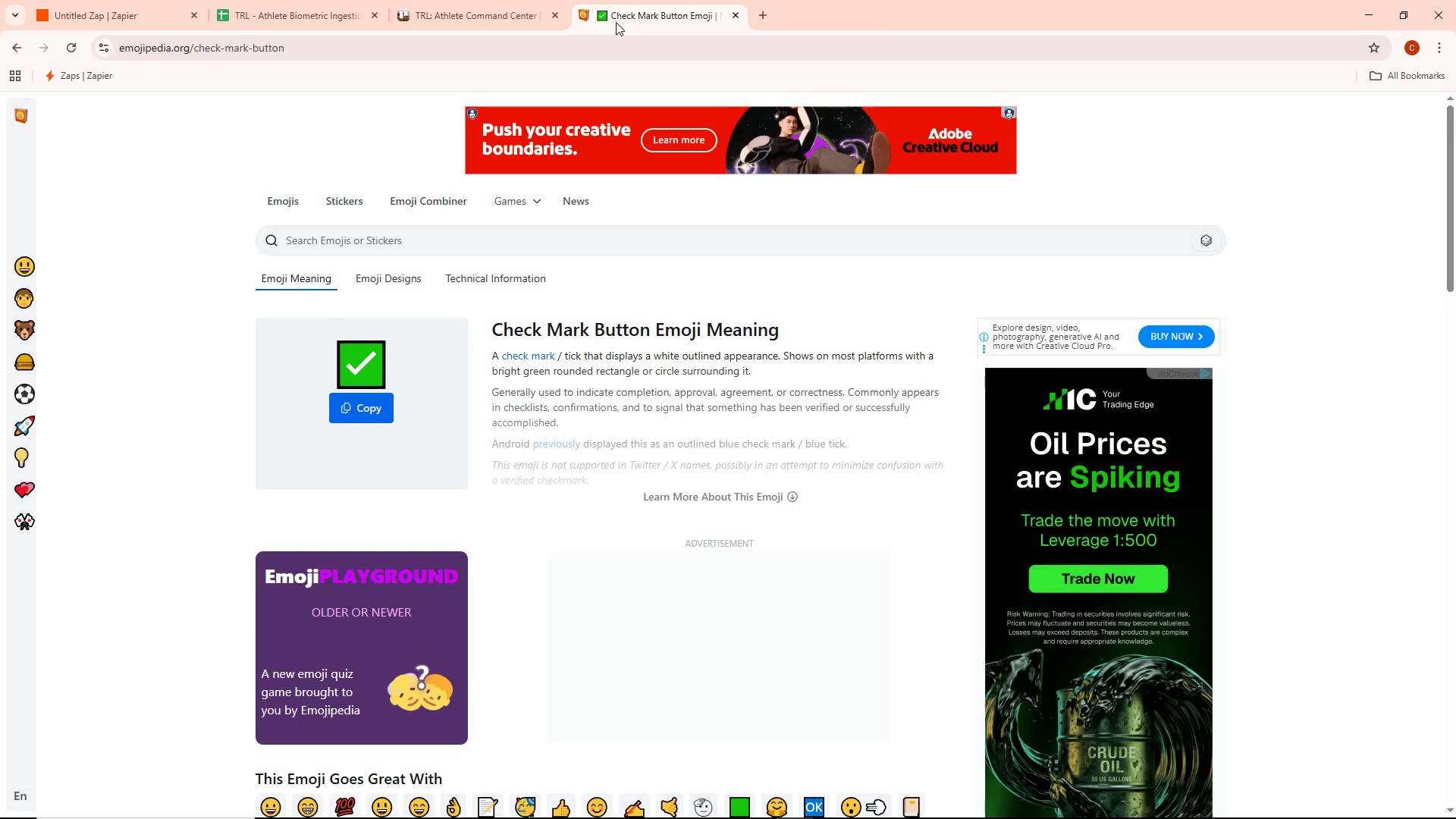 
left_click([486, 0])
 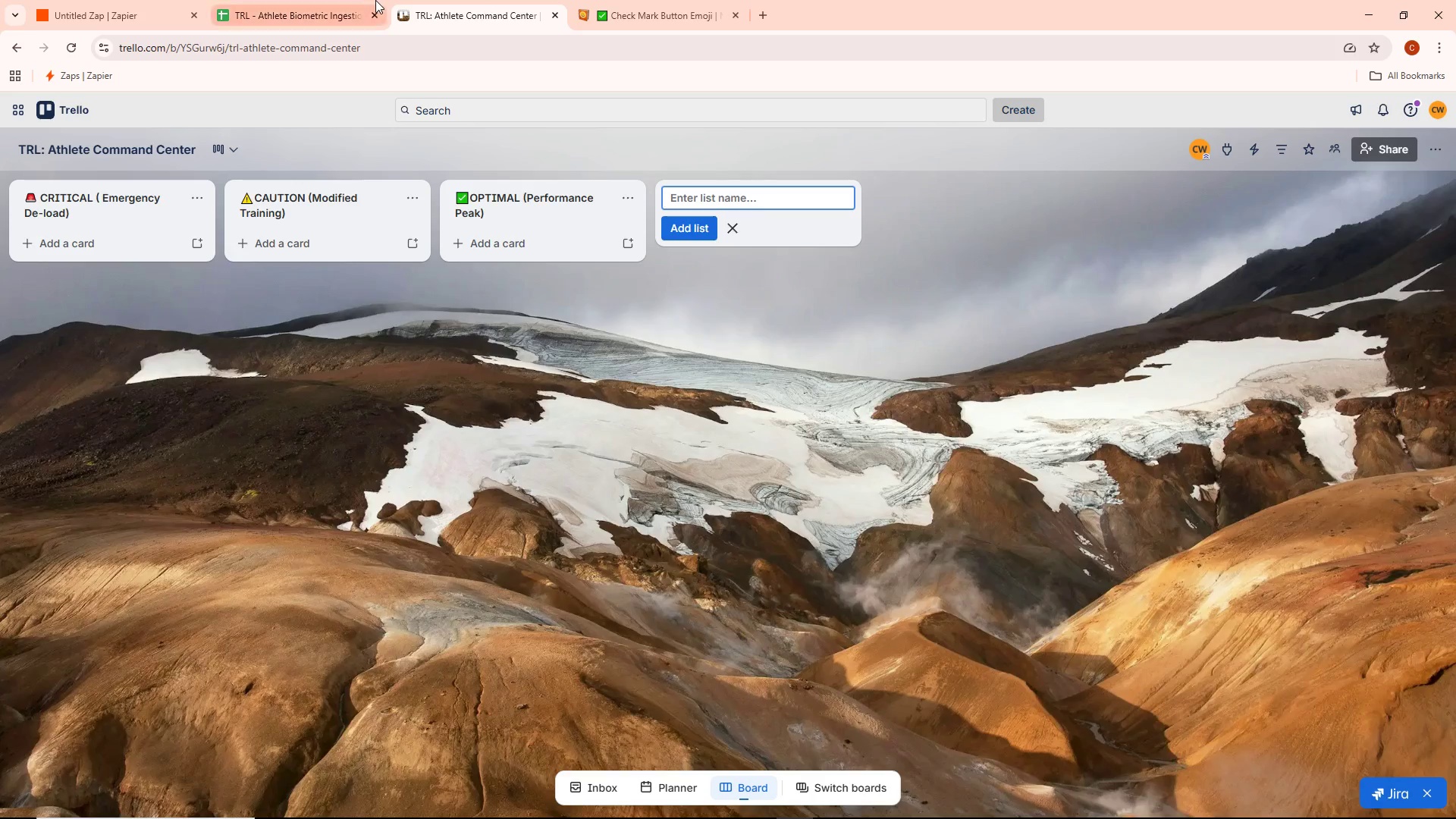 
left_click([348, 0])
 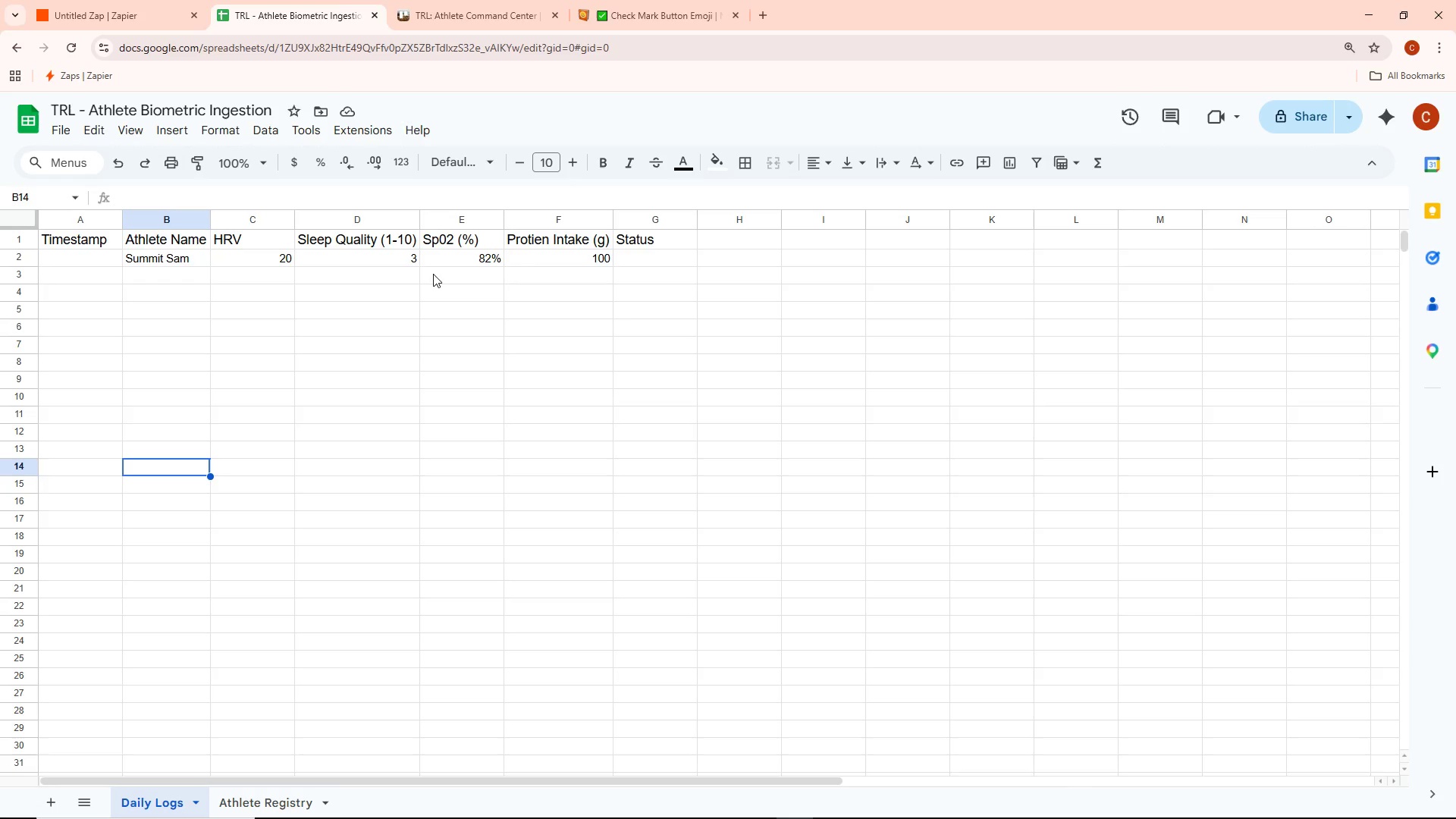 
wait(5.3)
 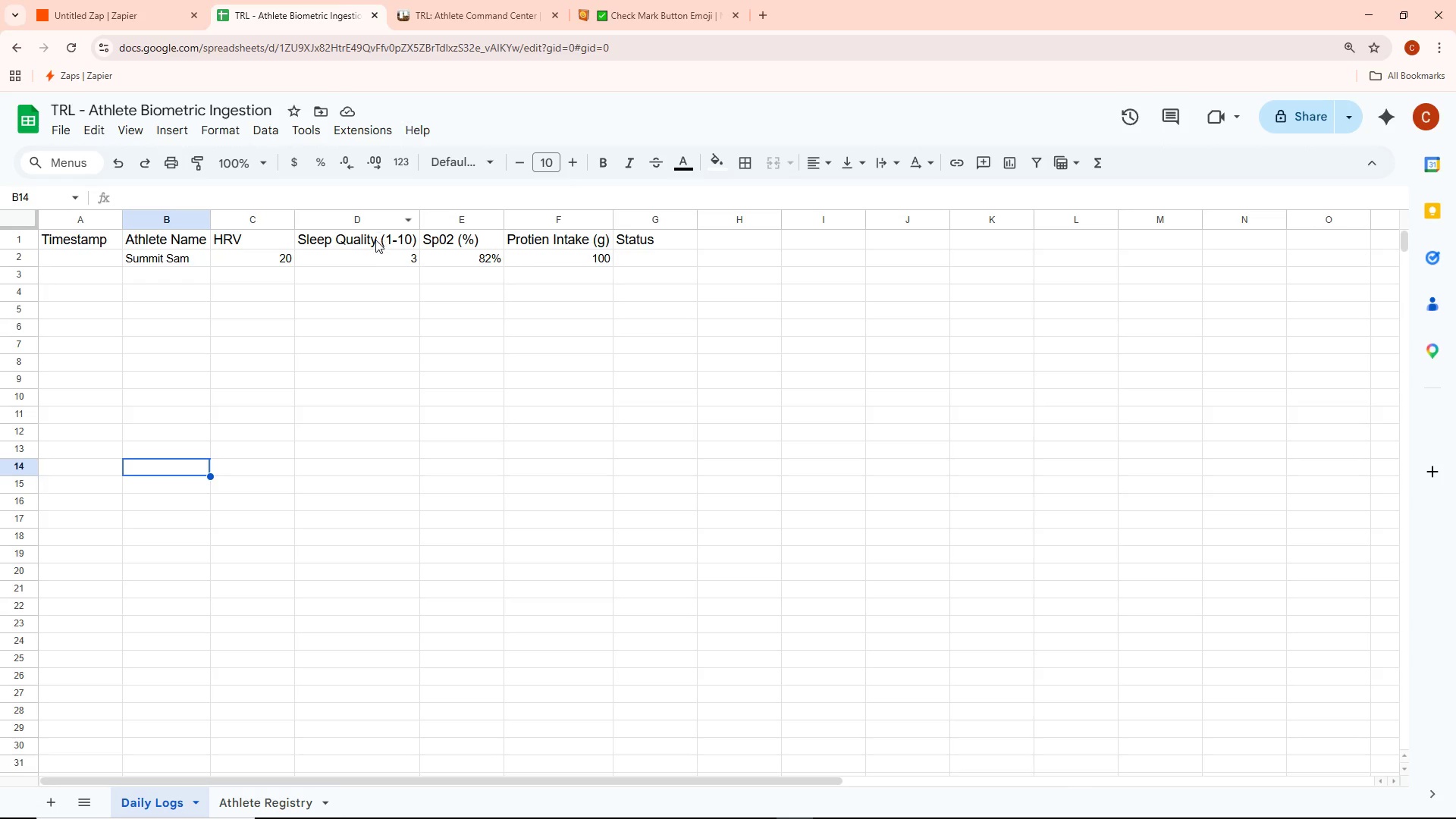 
double_click([409, 261])
 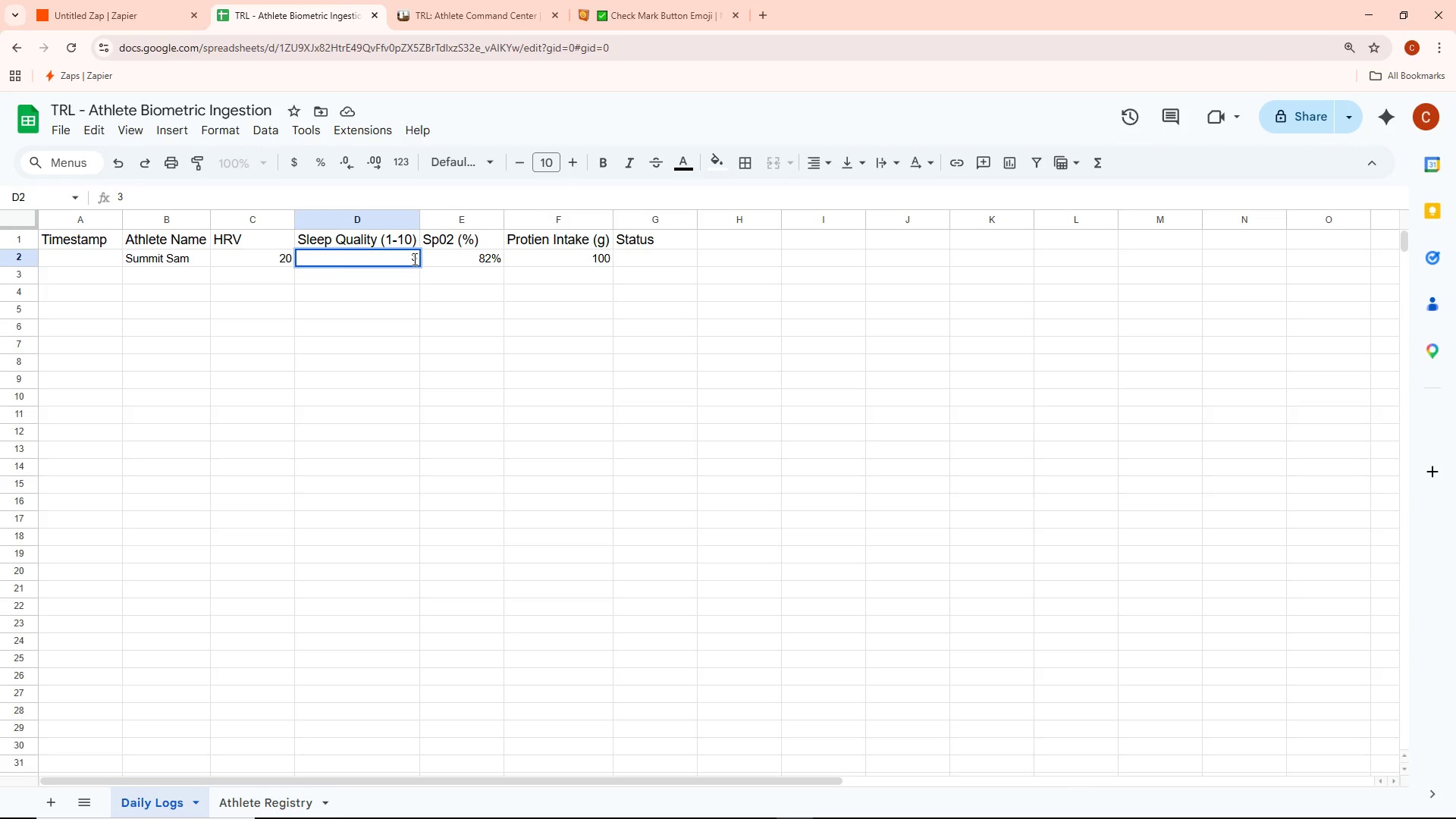 
key(Backspace)
 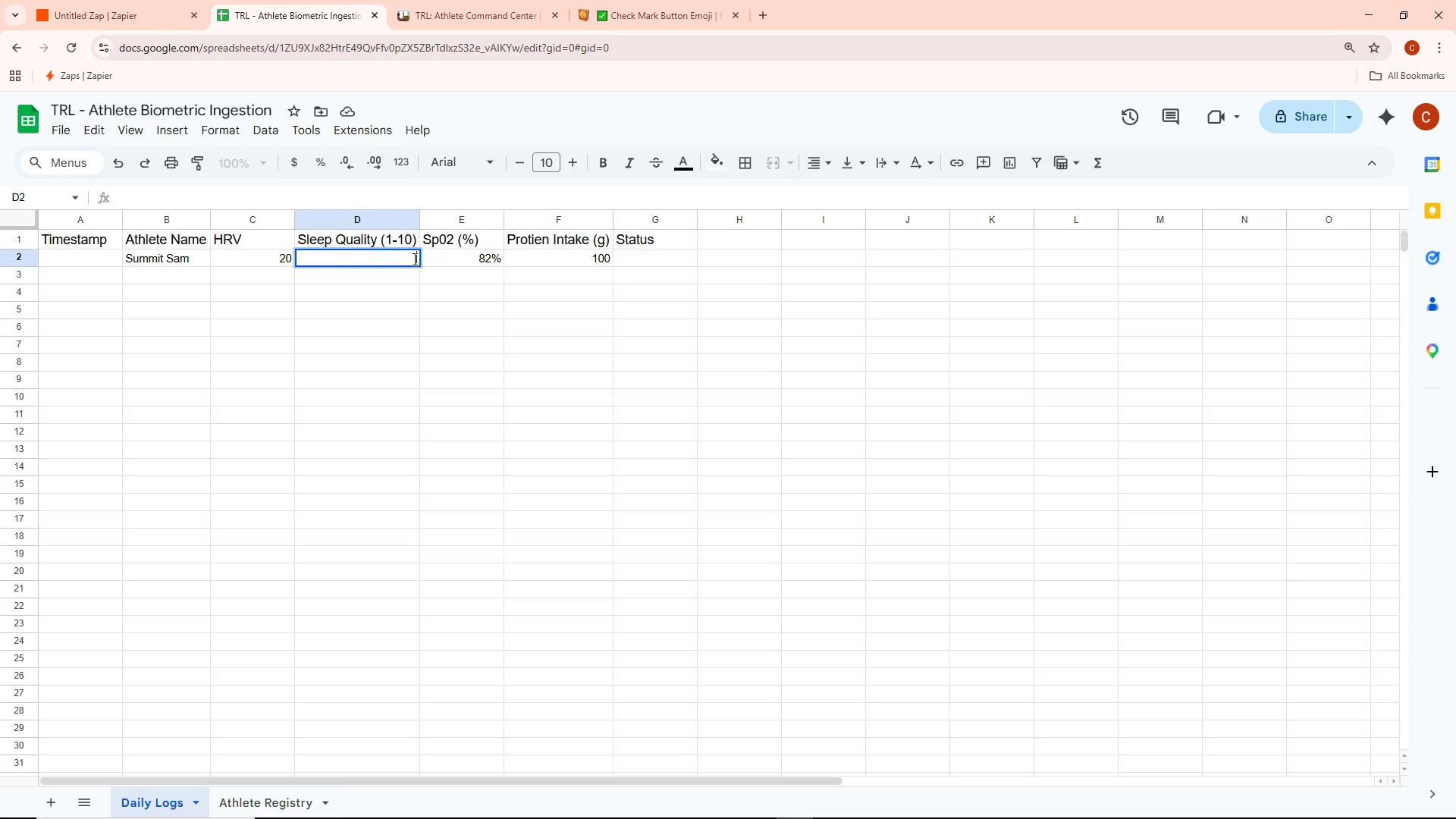 
key(2)
 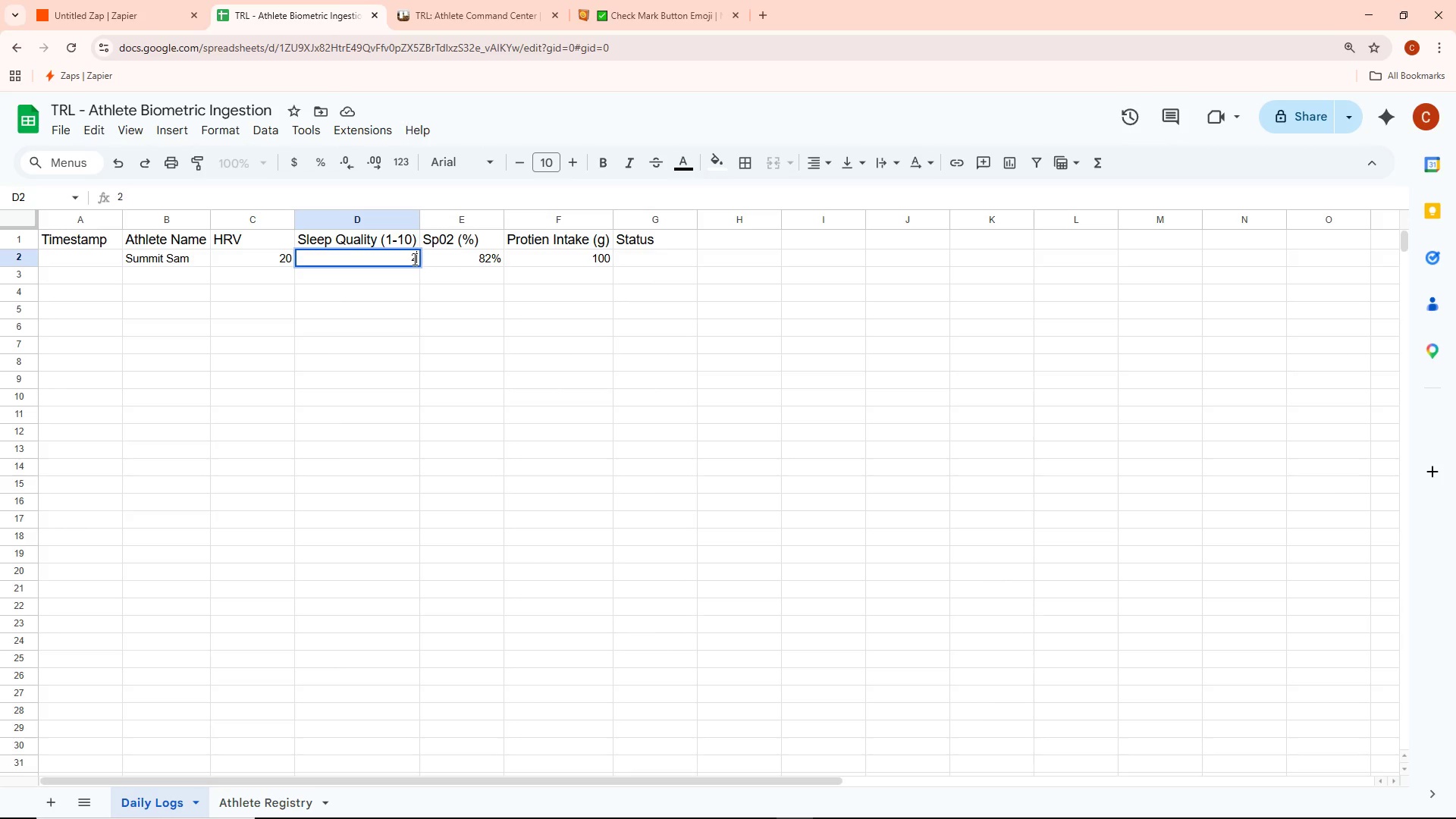 
wait(10.73)
 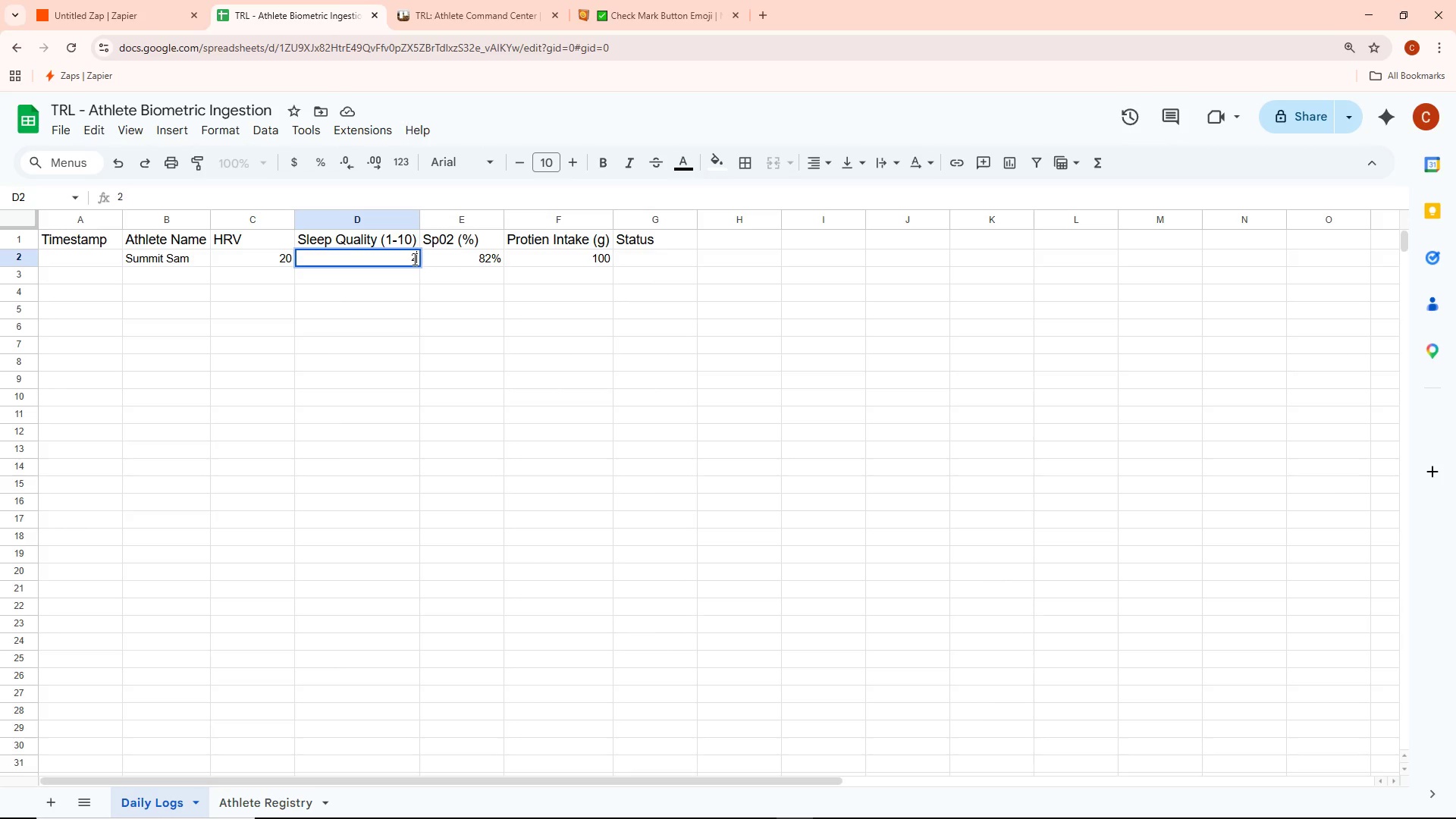 
left_click([611, 253])
 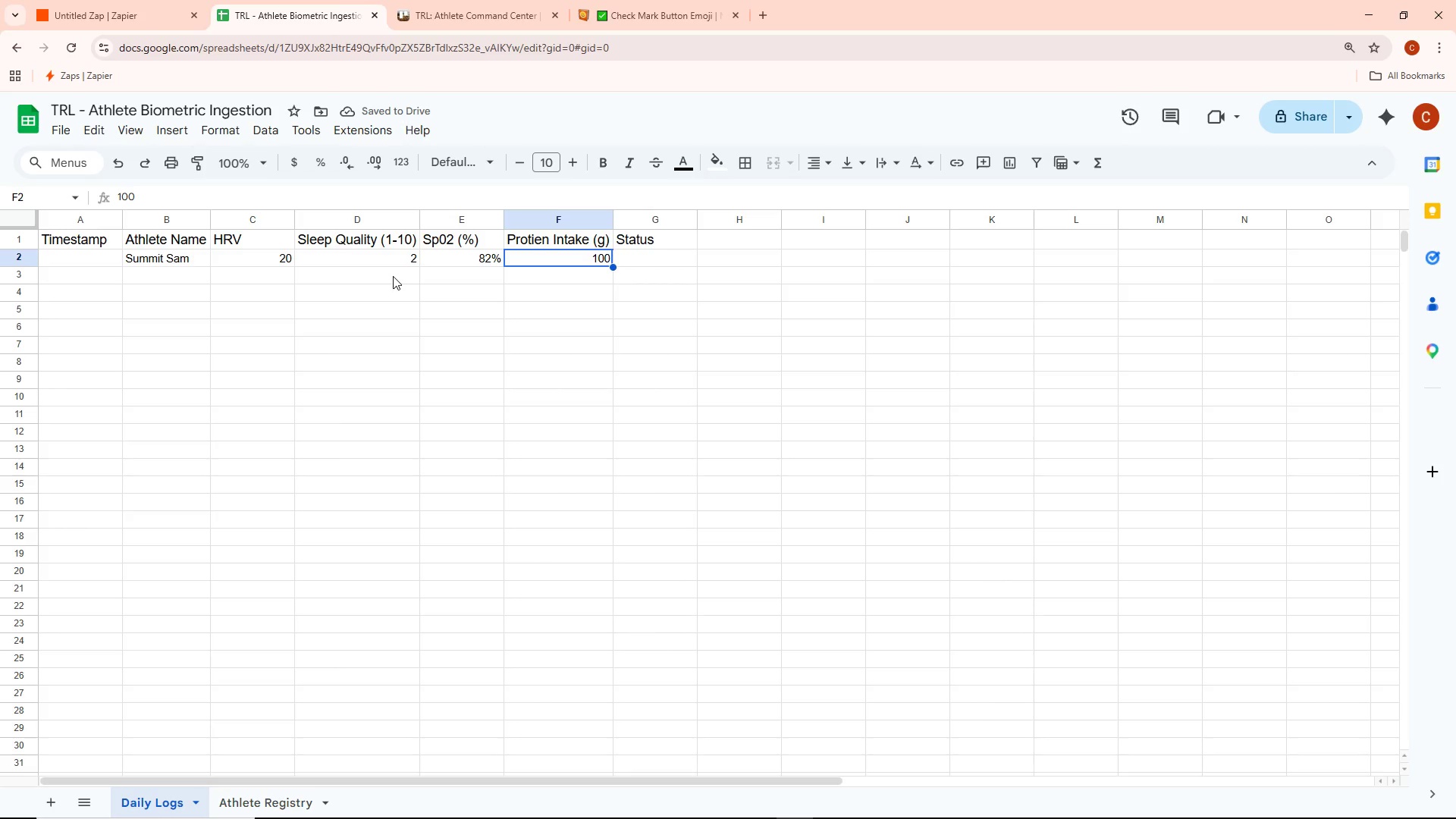 
wait(9.0)
 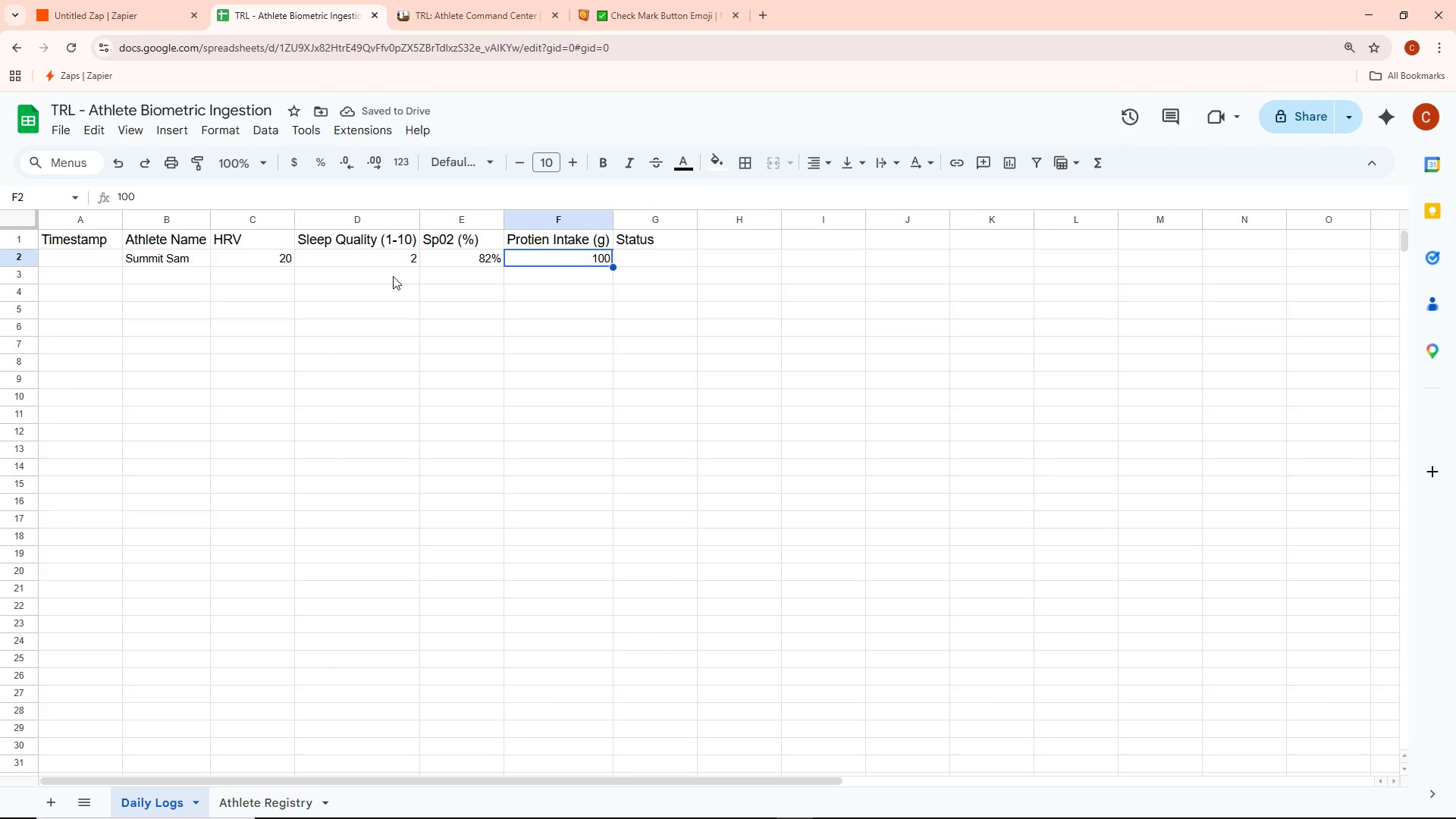 
double_click([497, 256])
 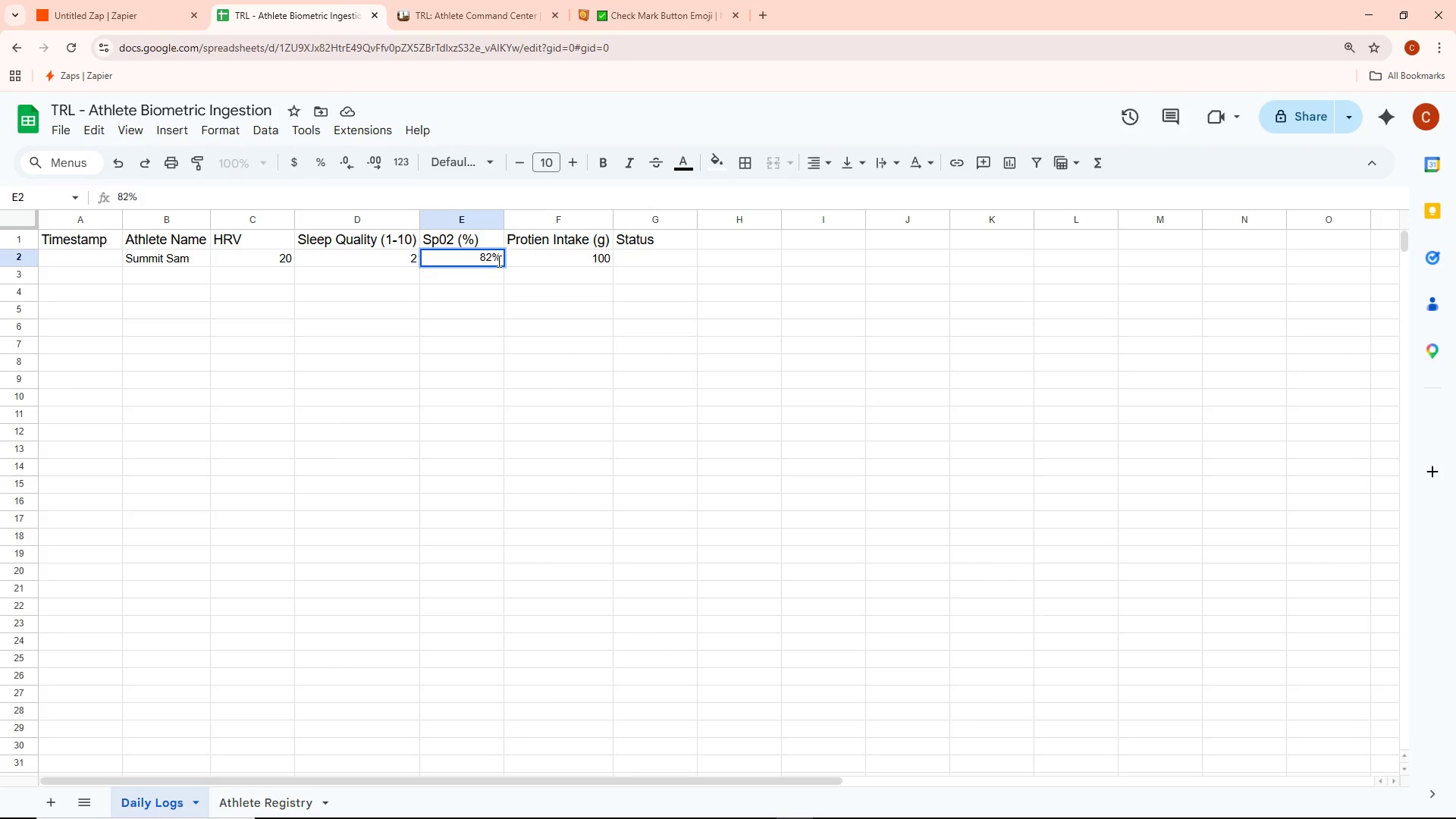 
key(Backspace)
 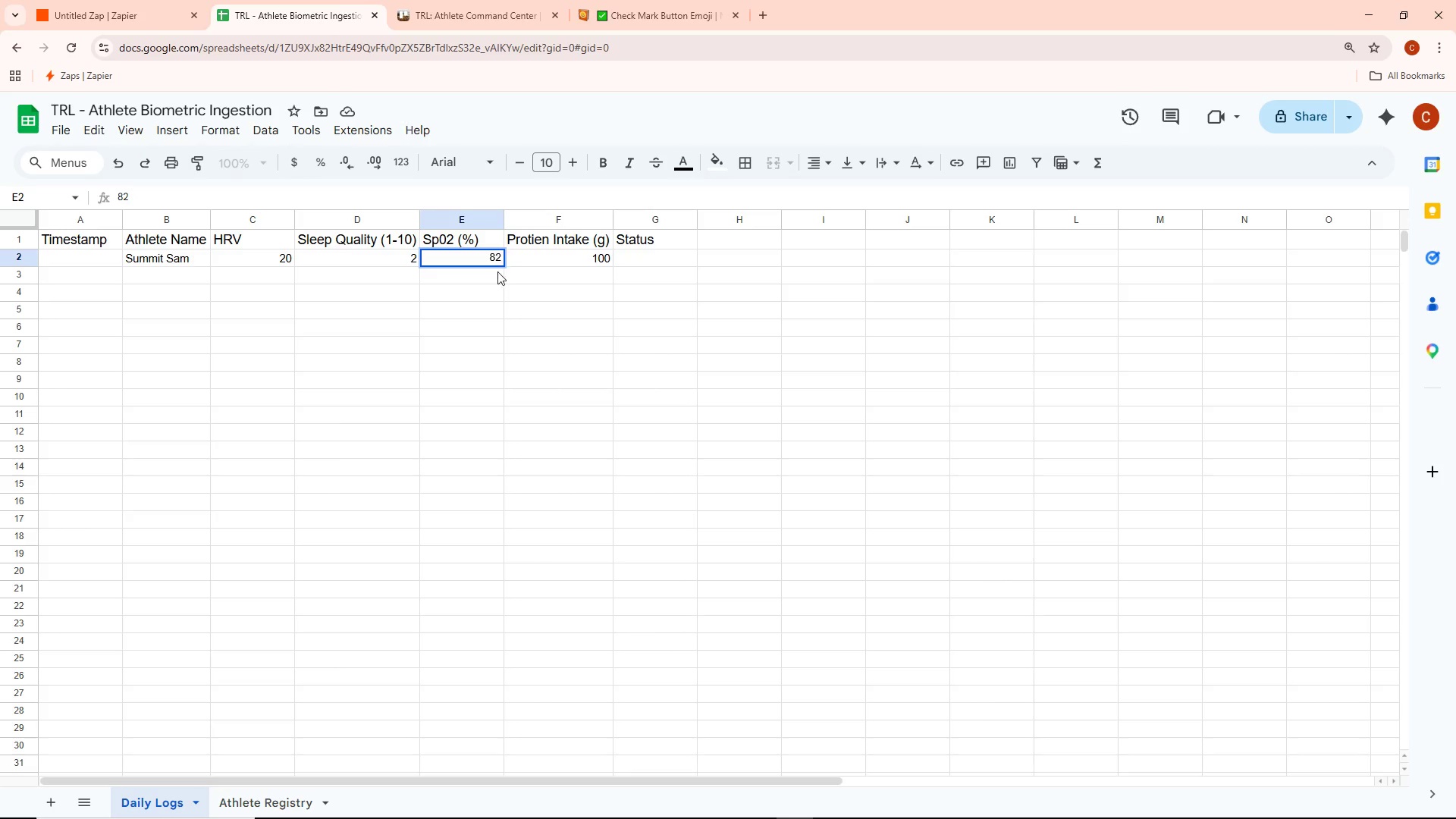 
left_click([447, 333])
 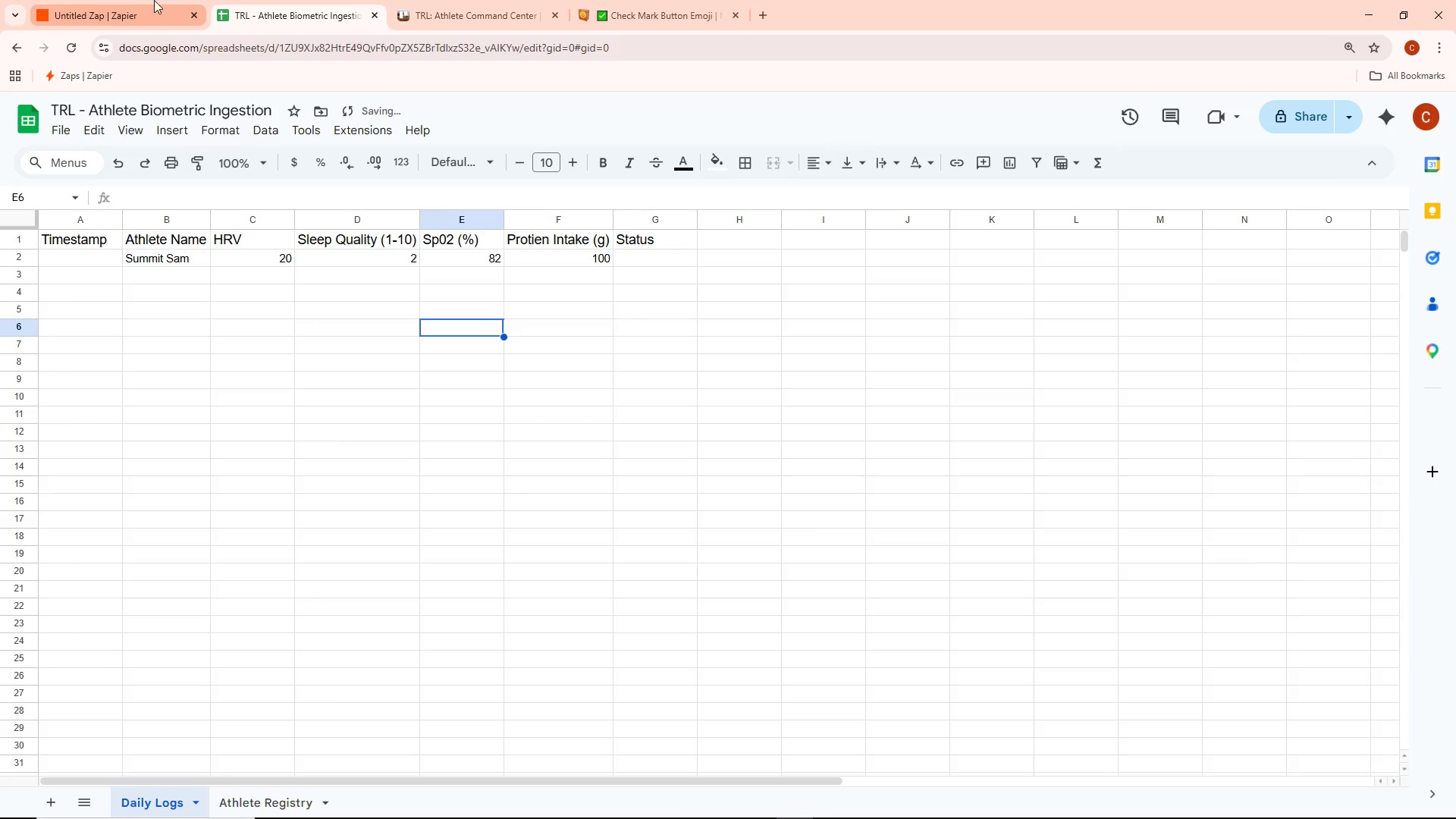 
left_click([717, 397])
 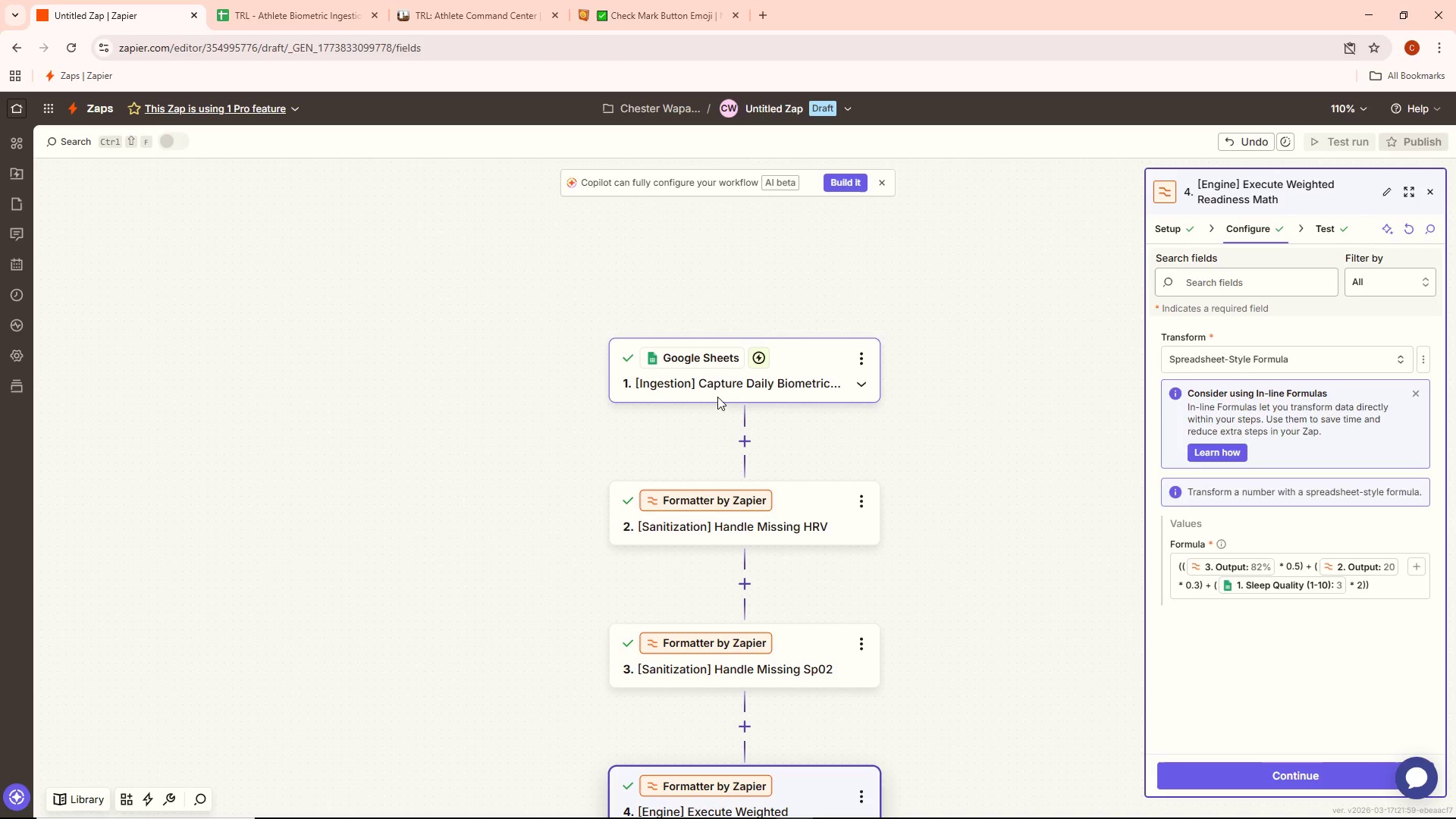 
scroll: coordinate [680, 356], scroll_direction: up, amount: 4.0
 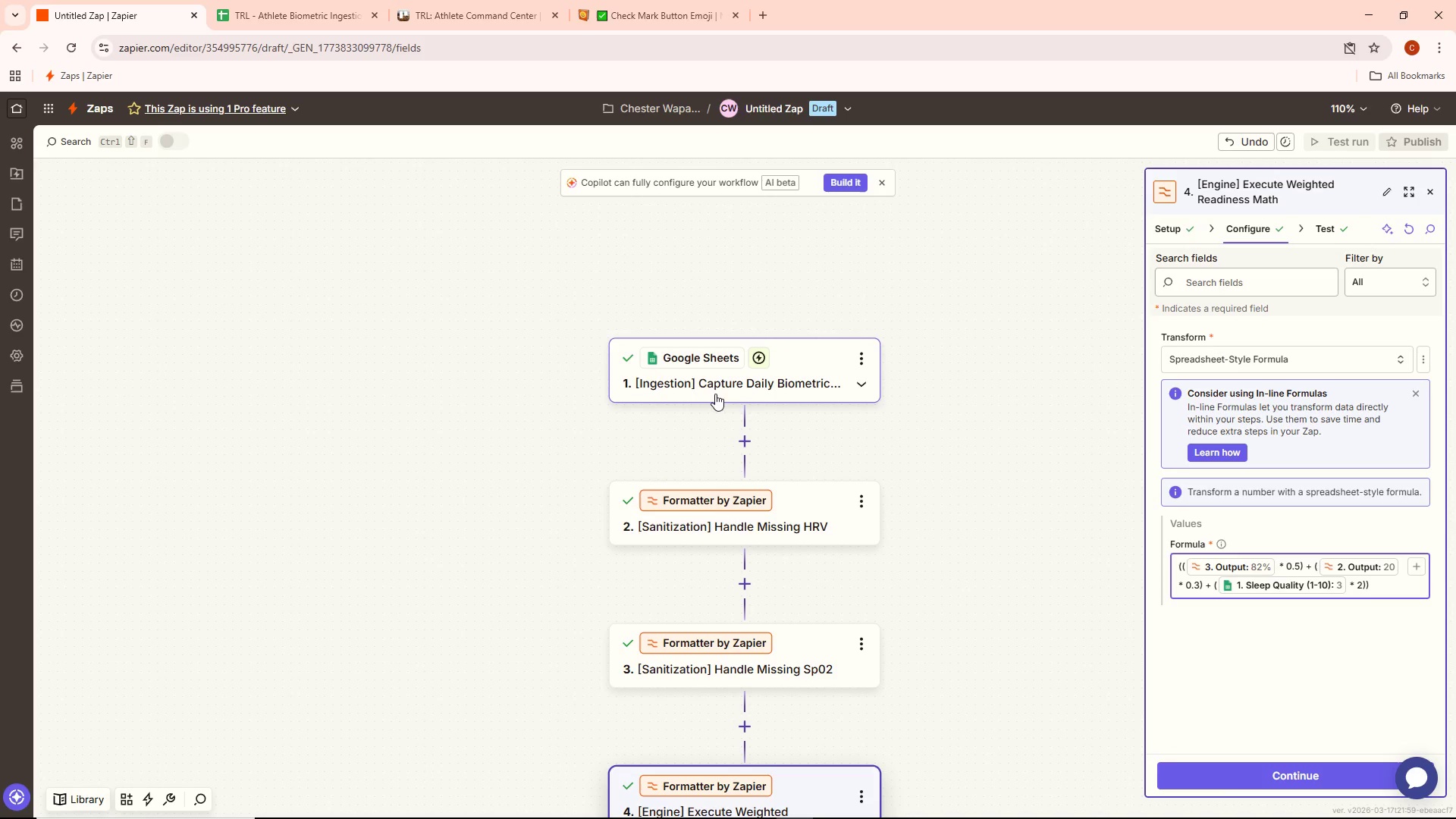 
double_click([717, 397])
 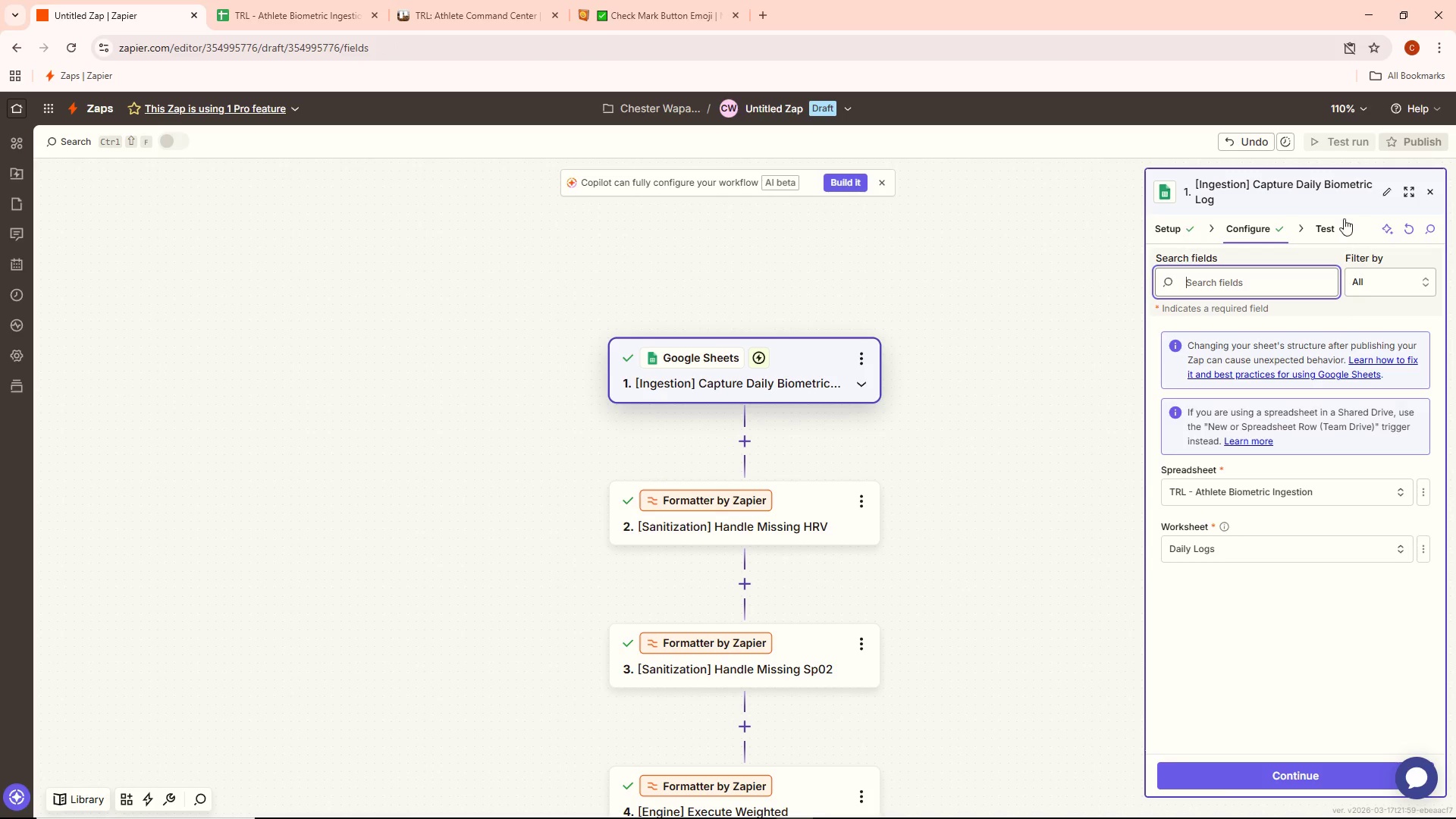 
double_click([1332, 221])
 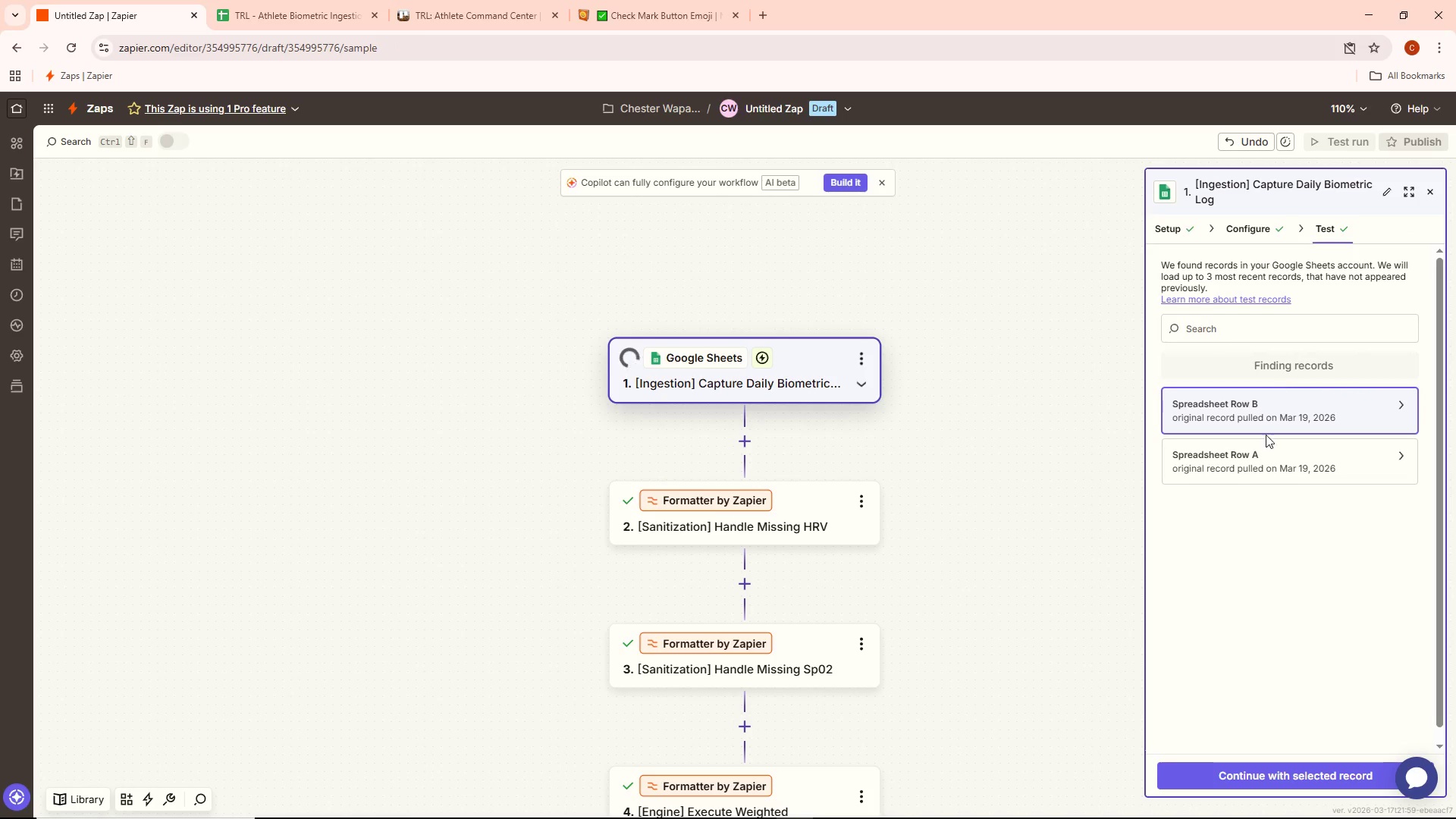 
wait(6.7)
 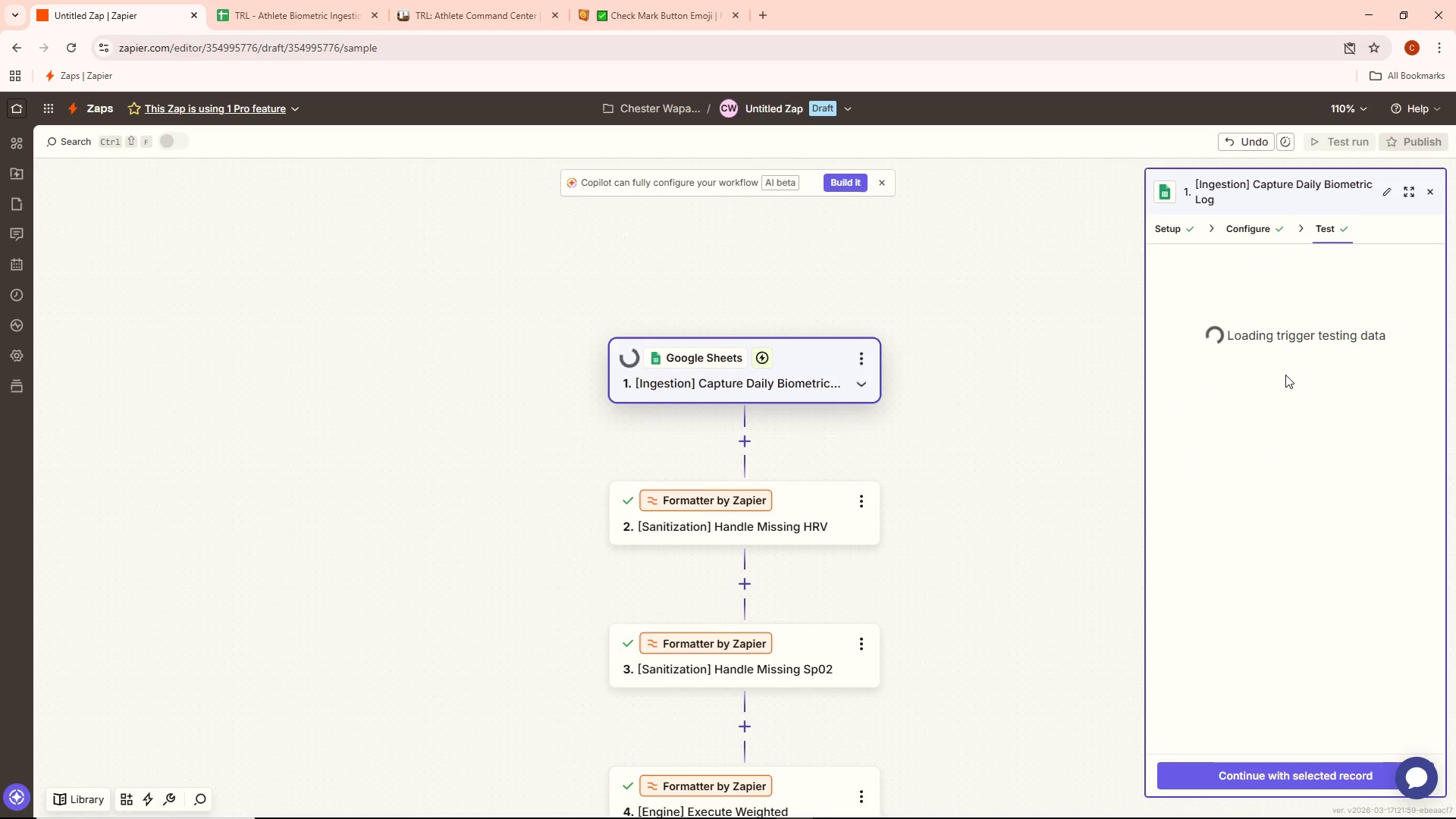 
left_click([1295, 427])
 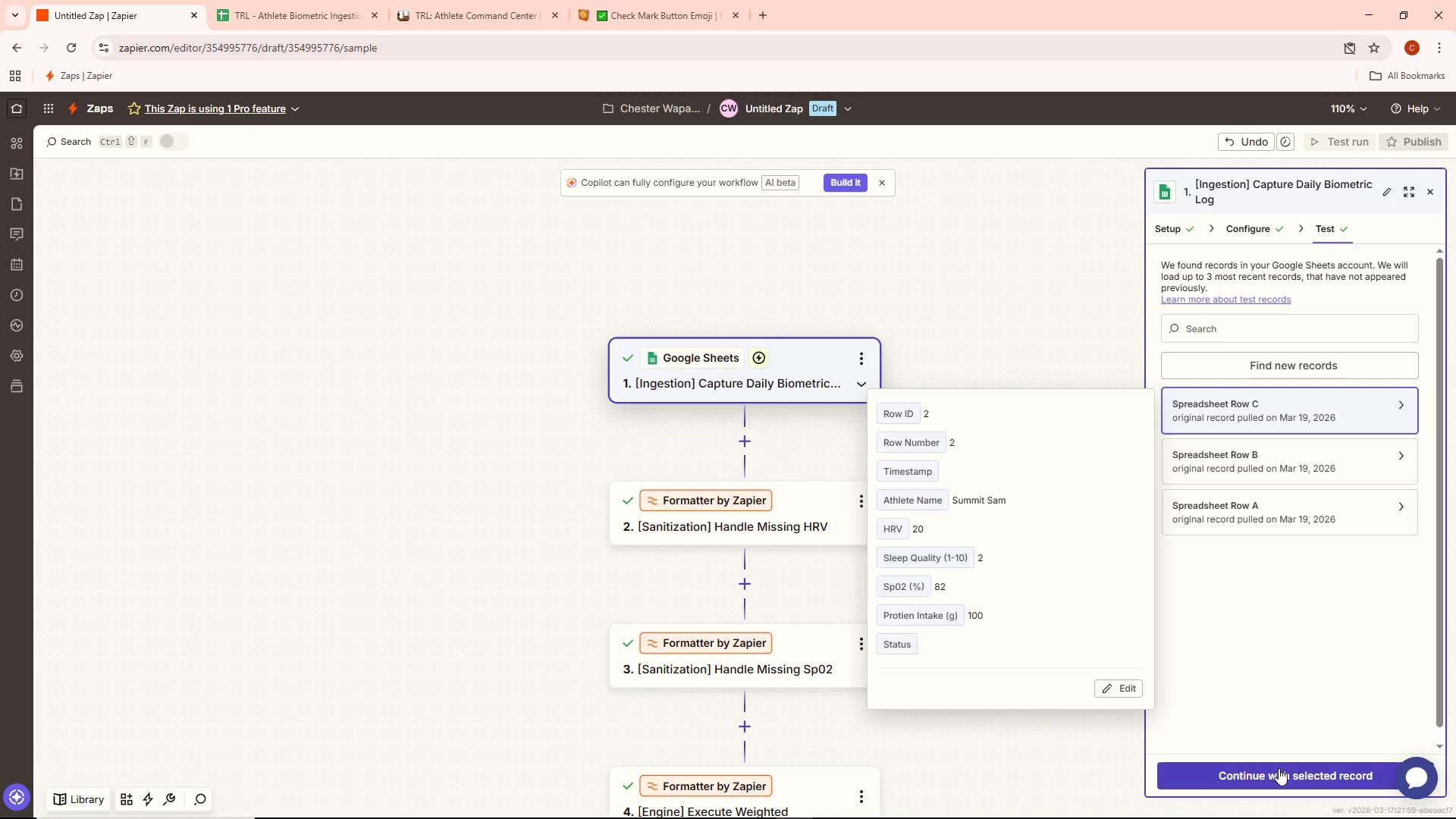 
left_click([1279, 768])
 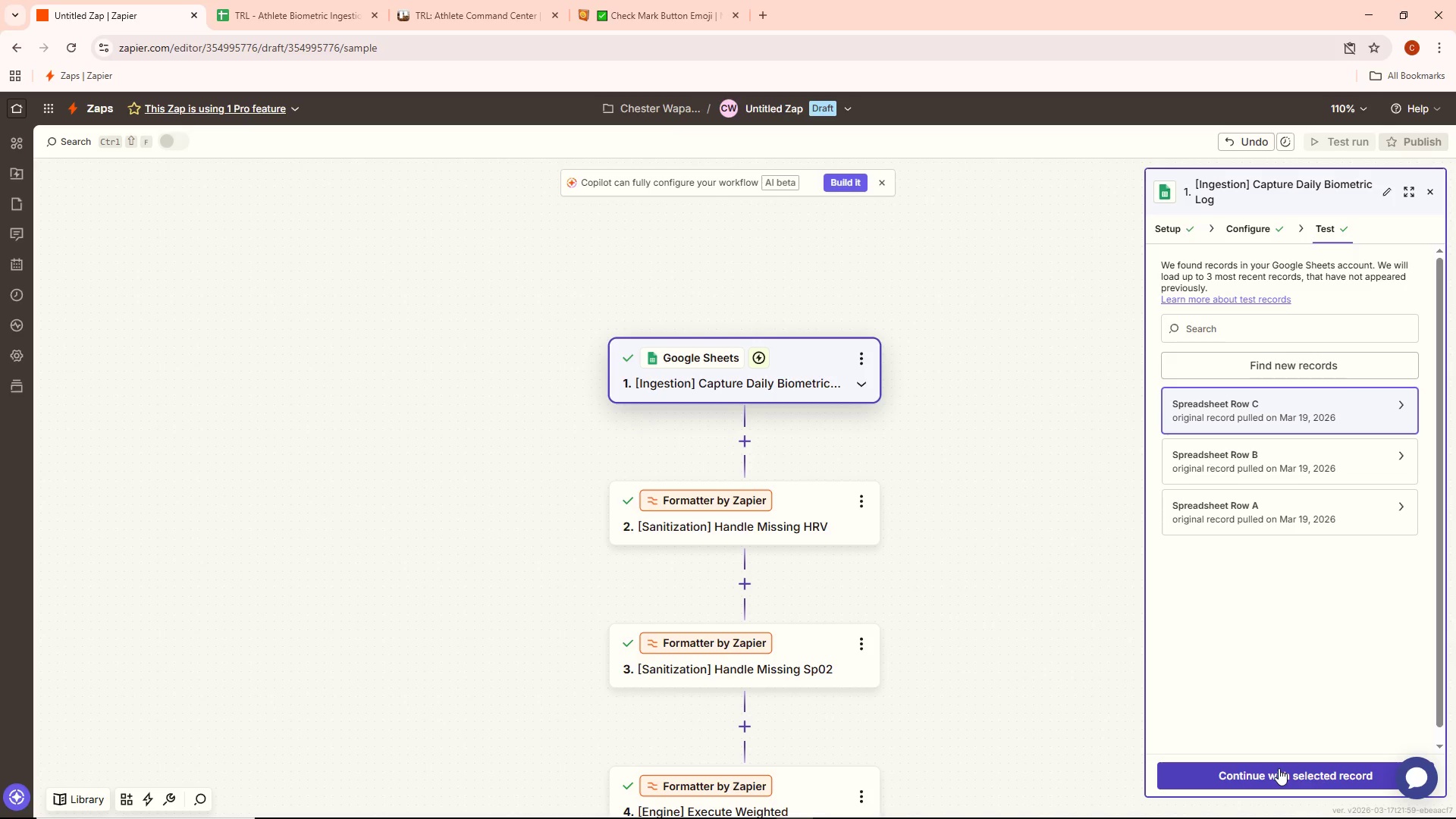 
left_click([1279, 768])
 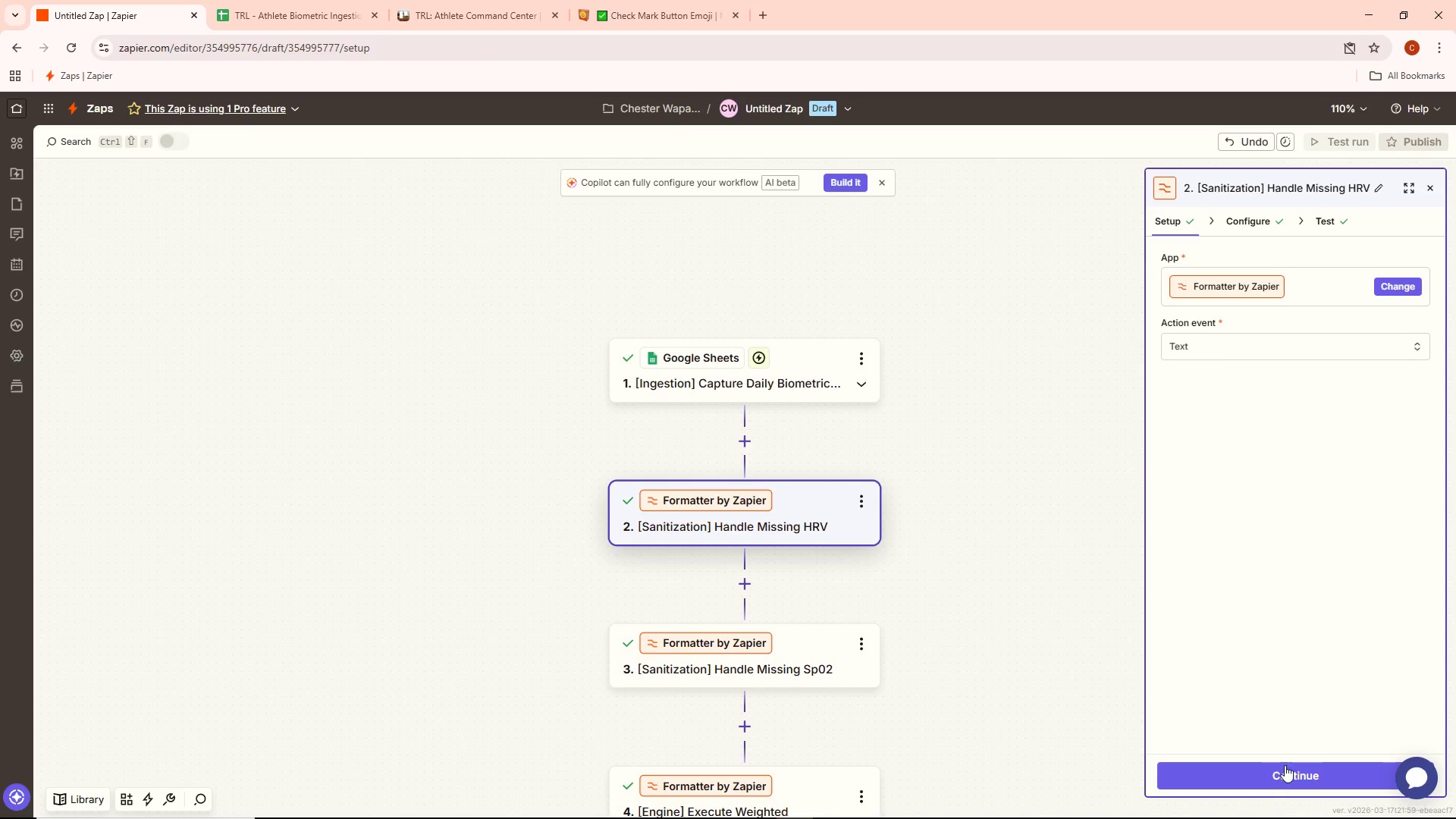 
double_click([1282, 776])
 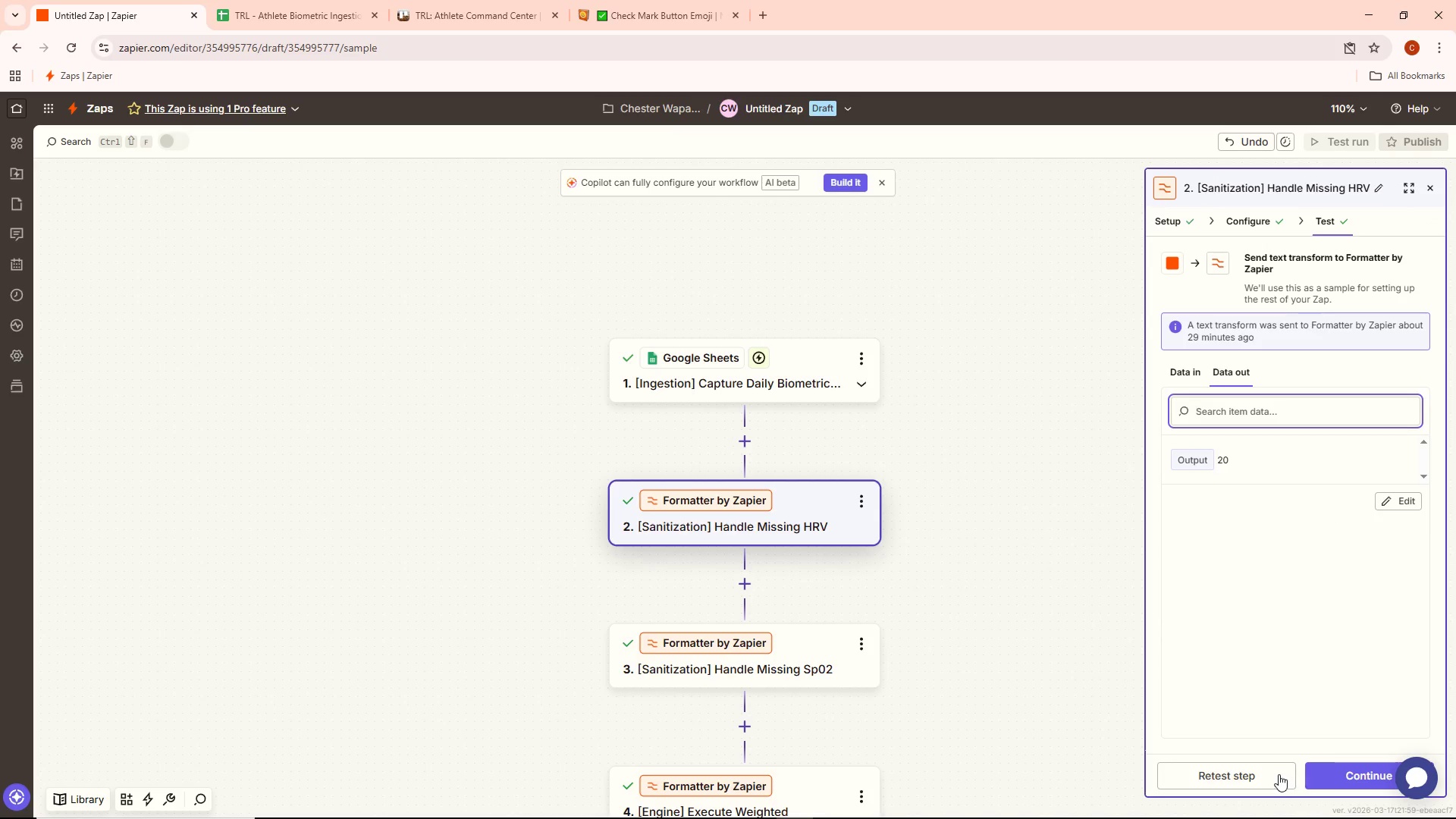 
left_click([1278, 774])
 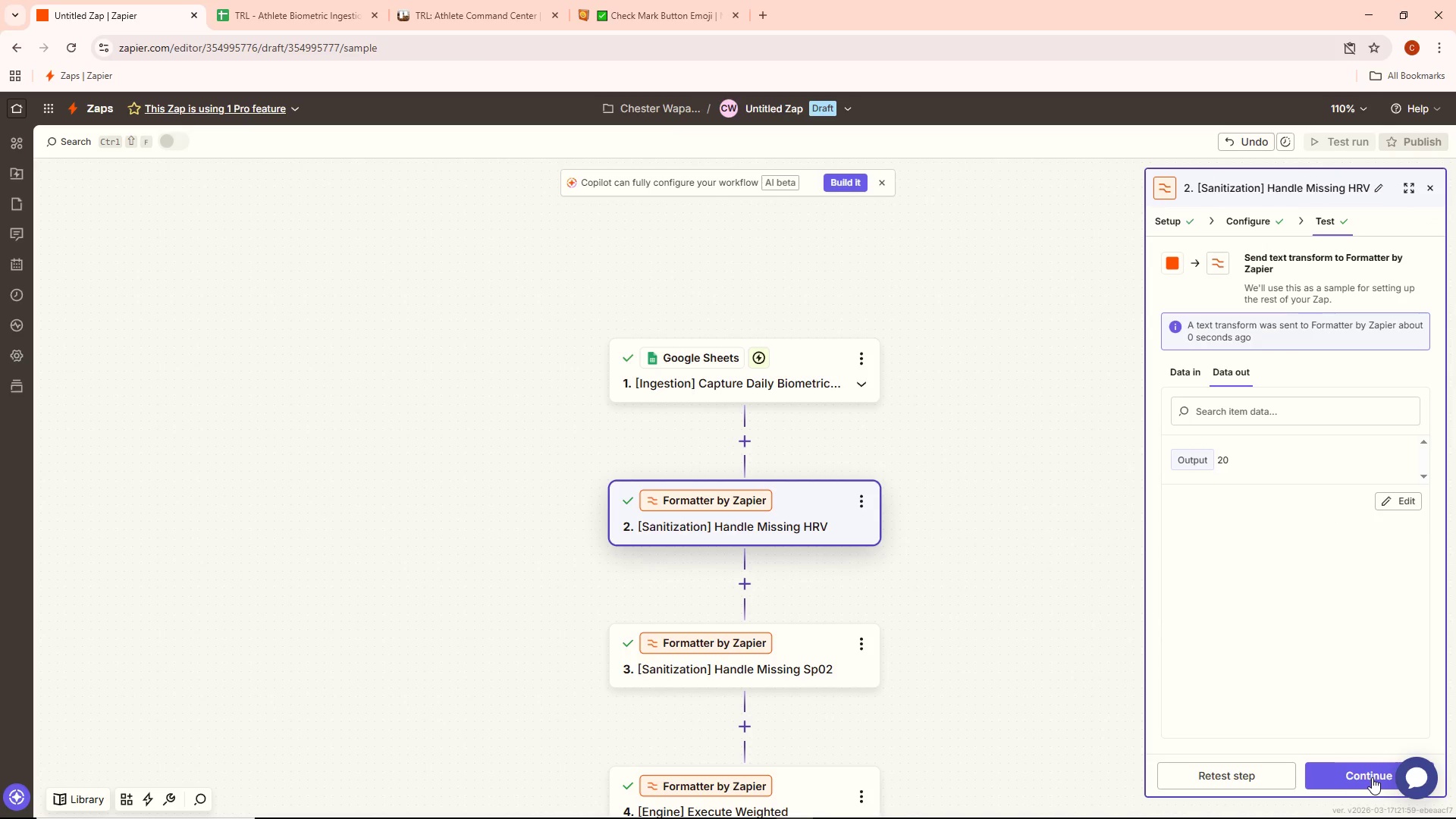 
left_click([1369, 781])
 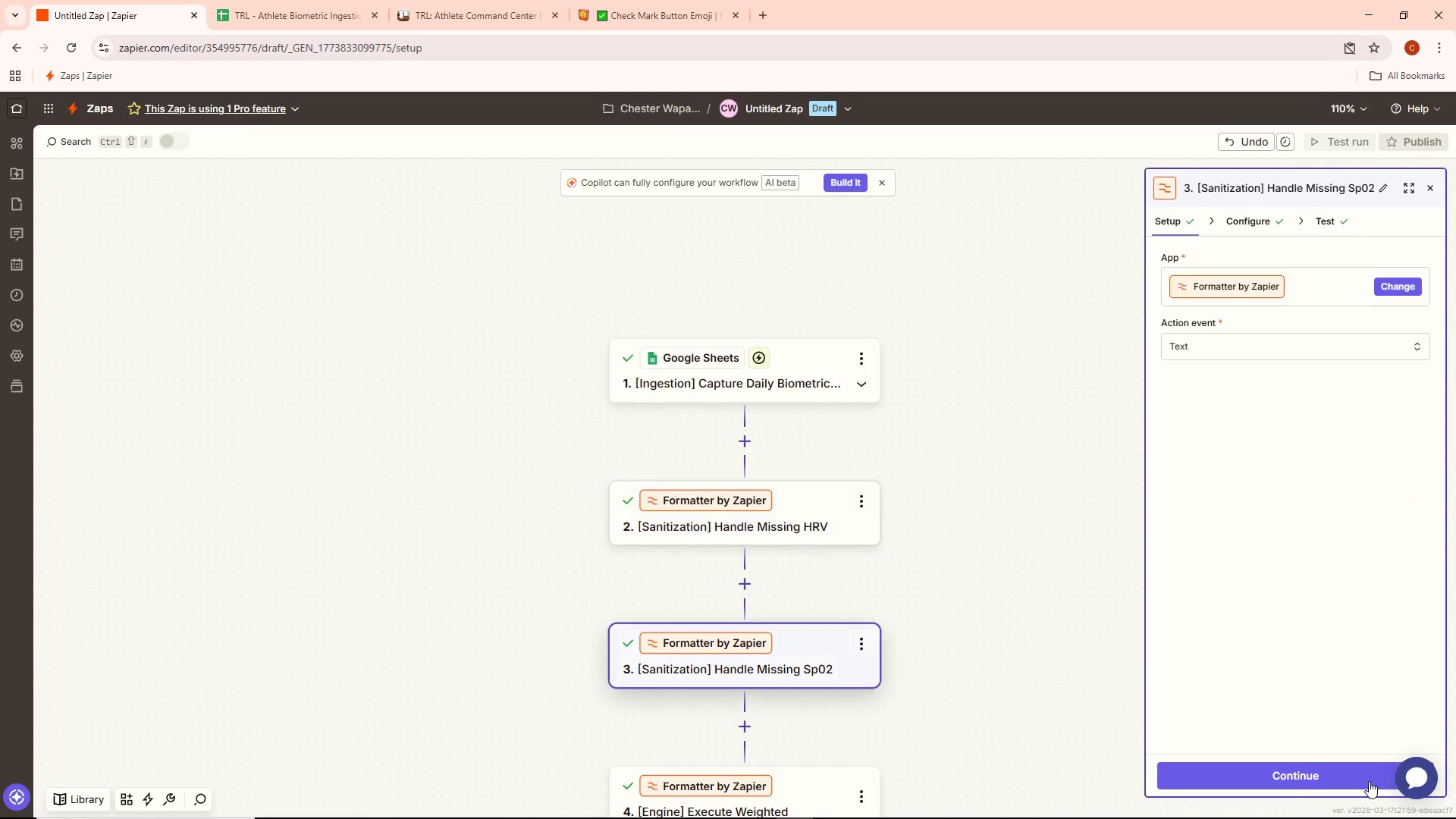 
left_click([1369, 781])
 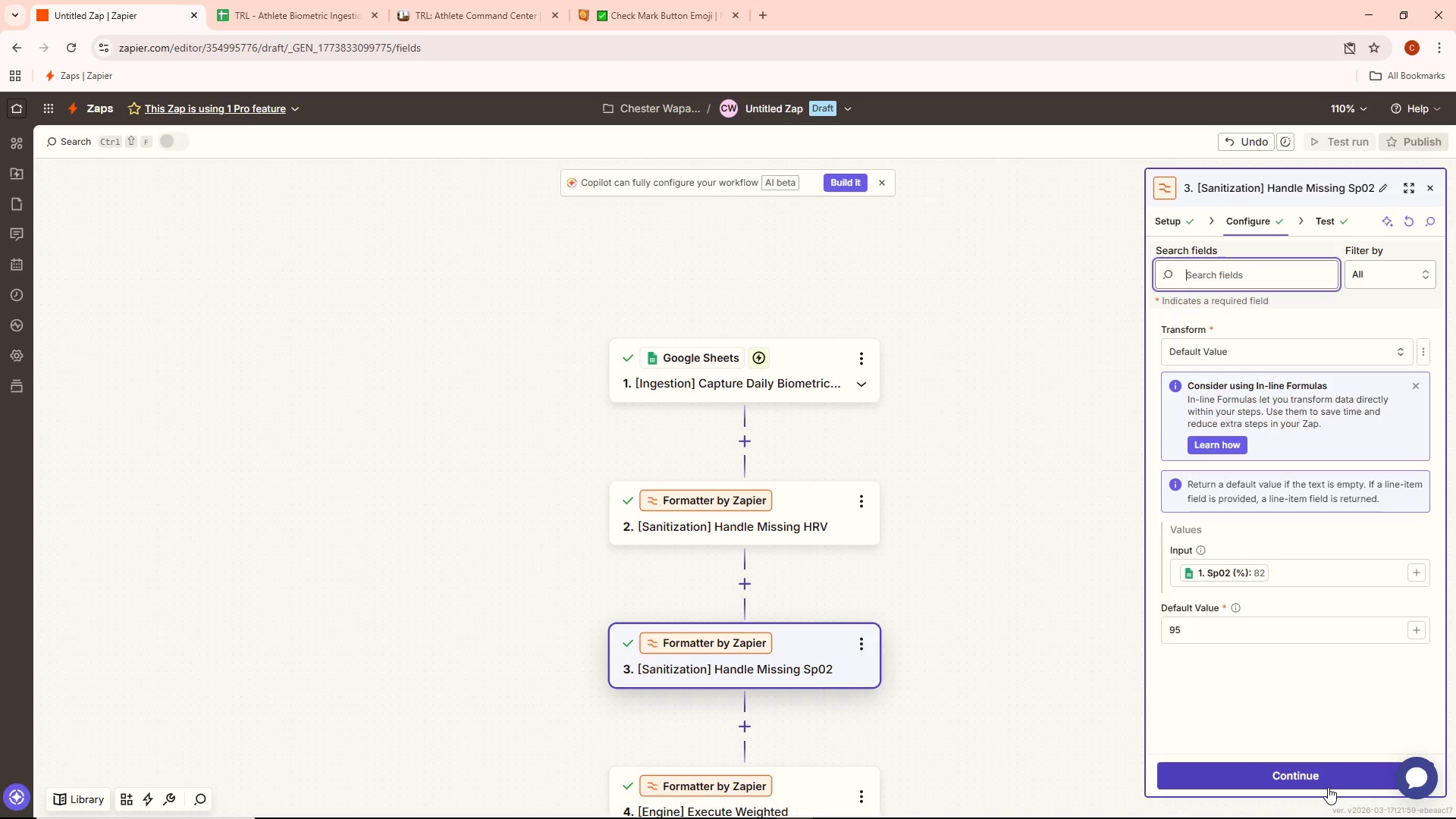 
left_click([1328, 787])
 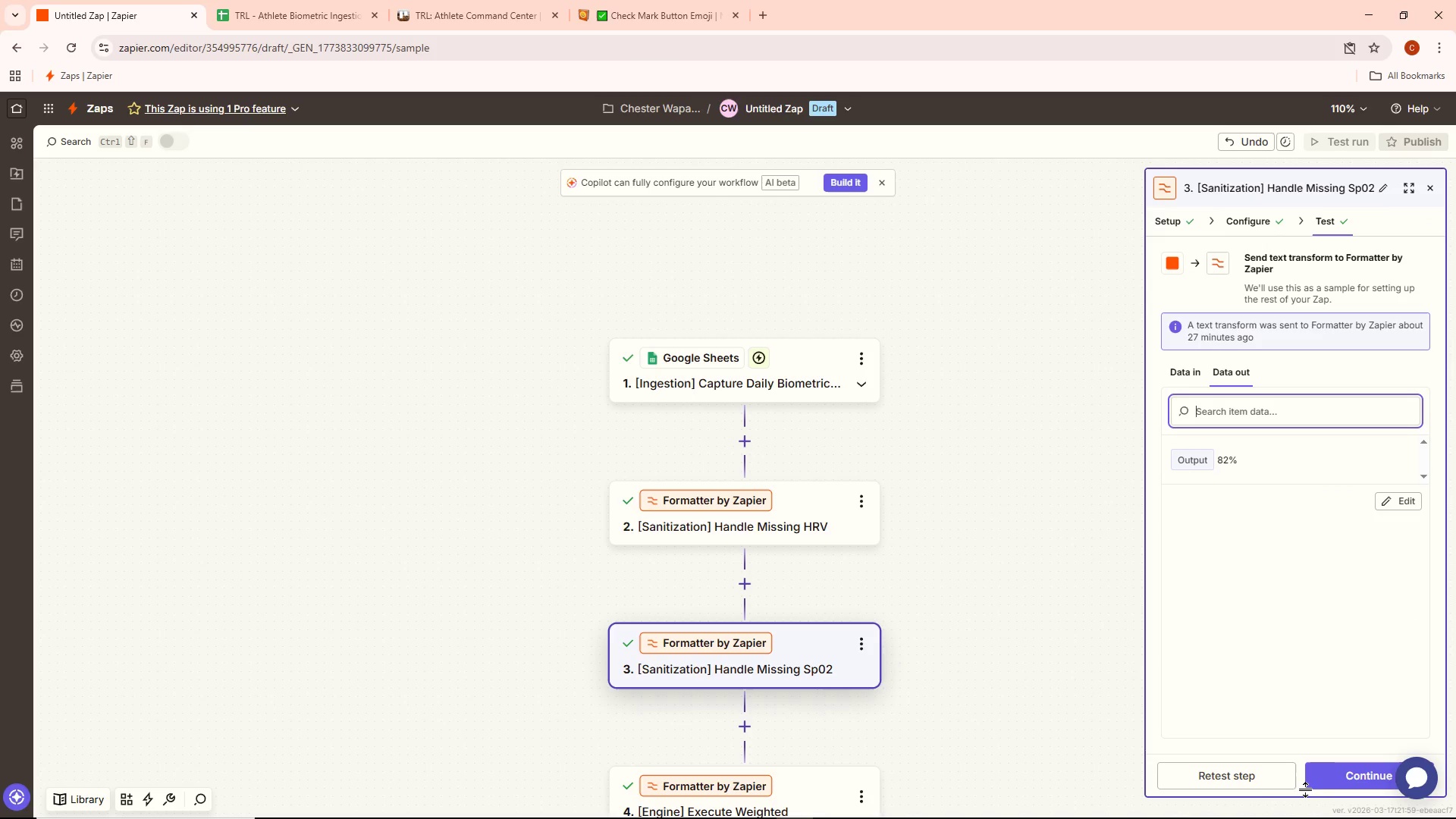 
left_click([1265, 783])
 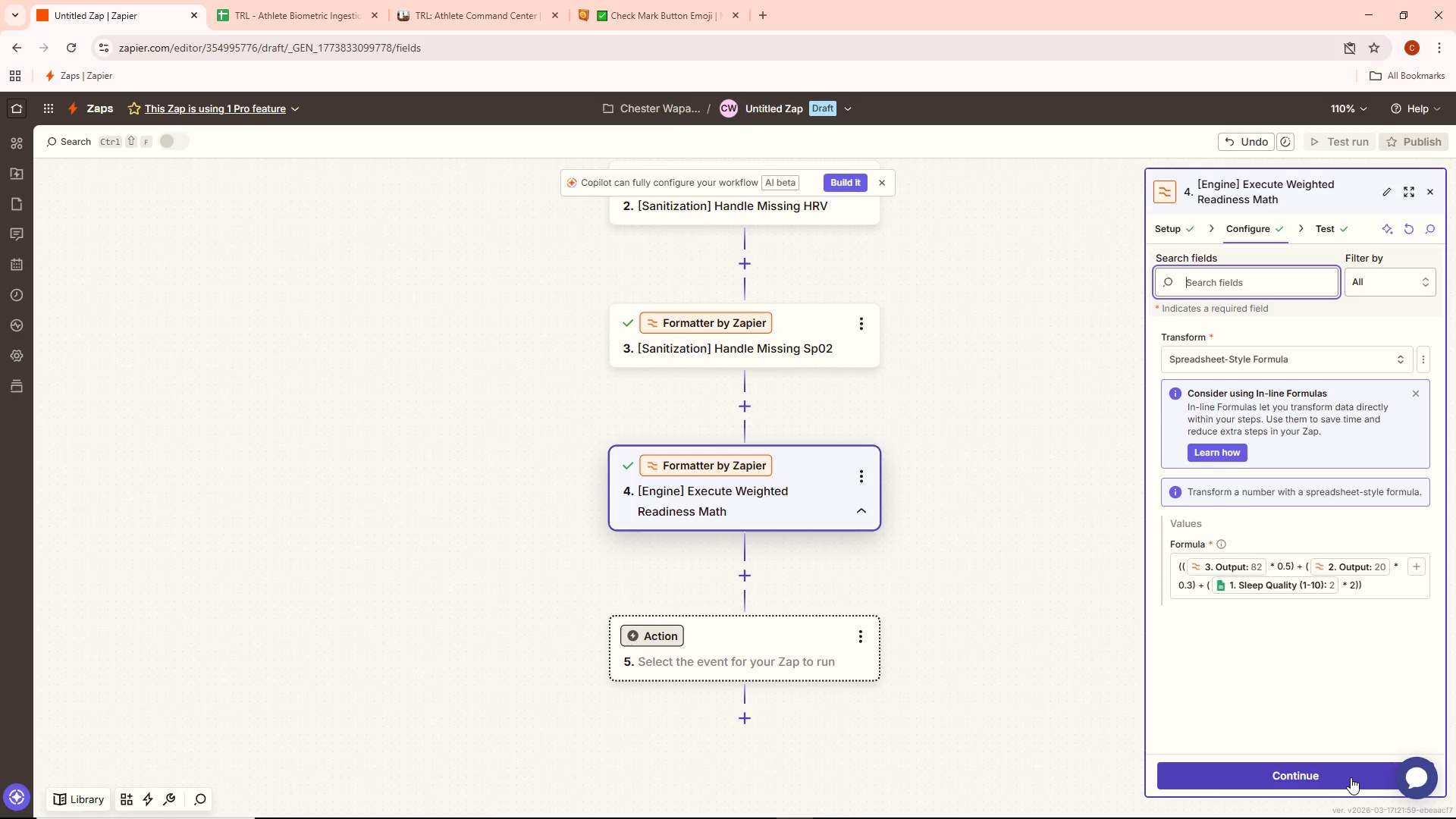 
wait(7.42)
 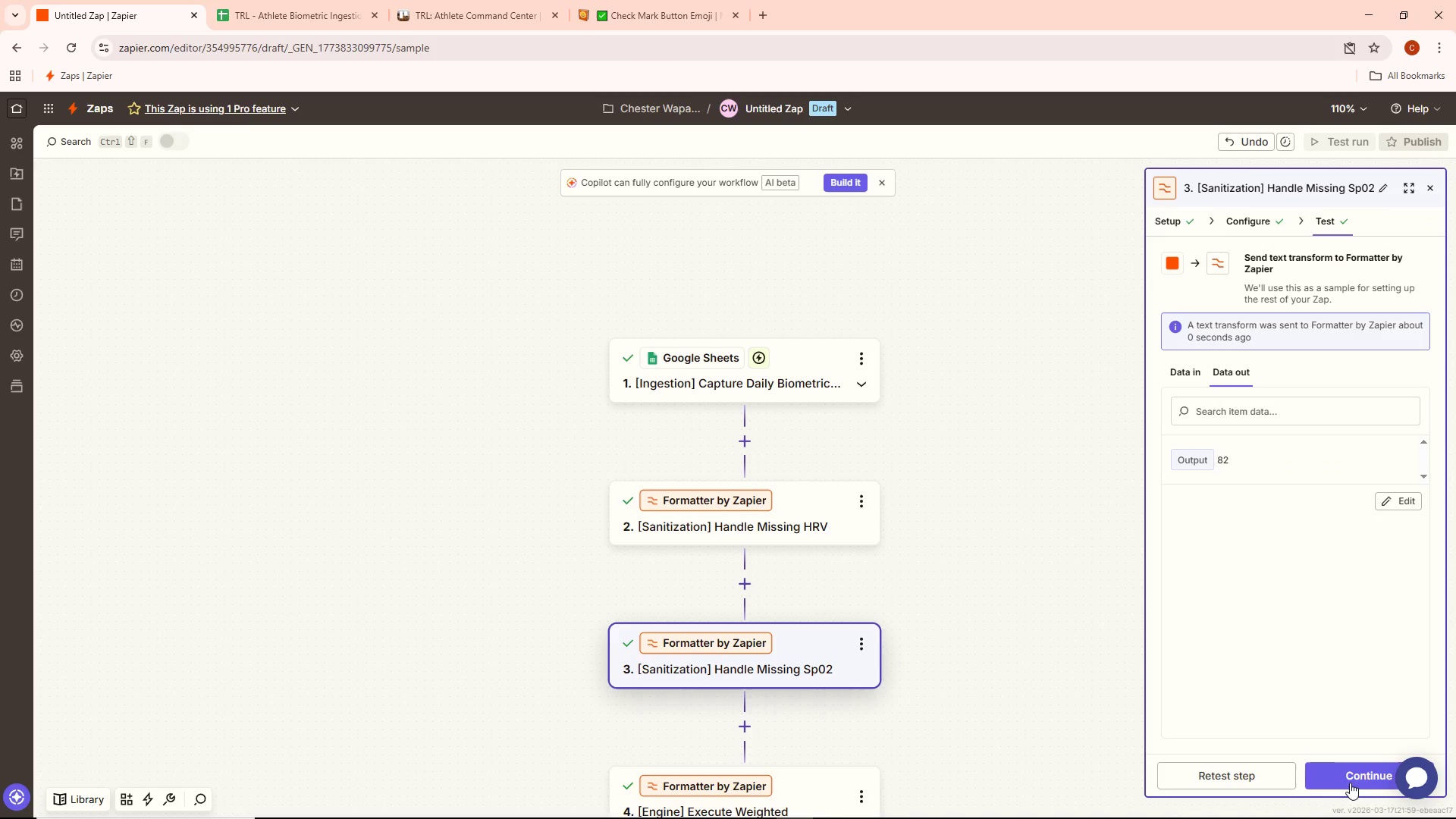 
left_click([1351, 777])
 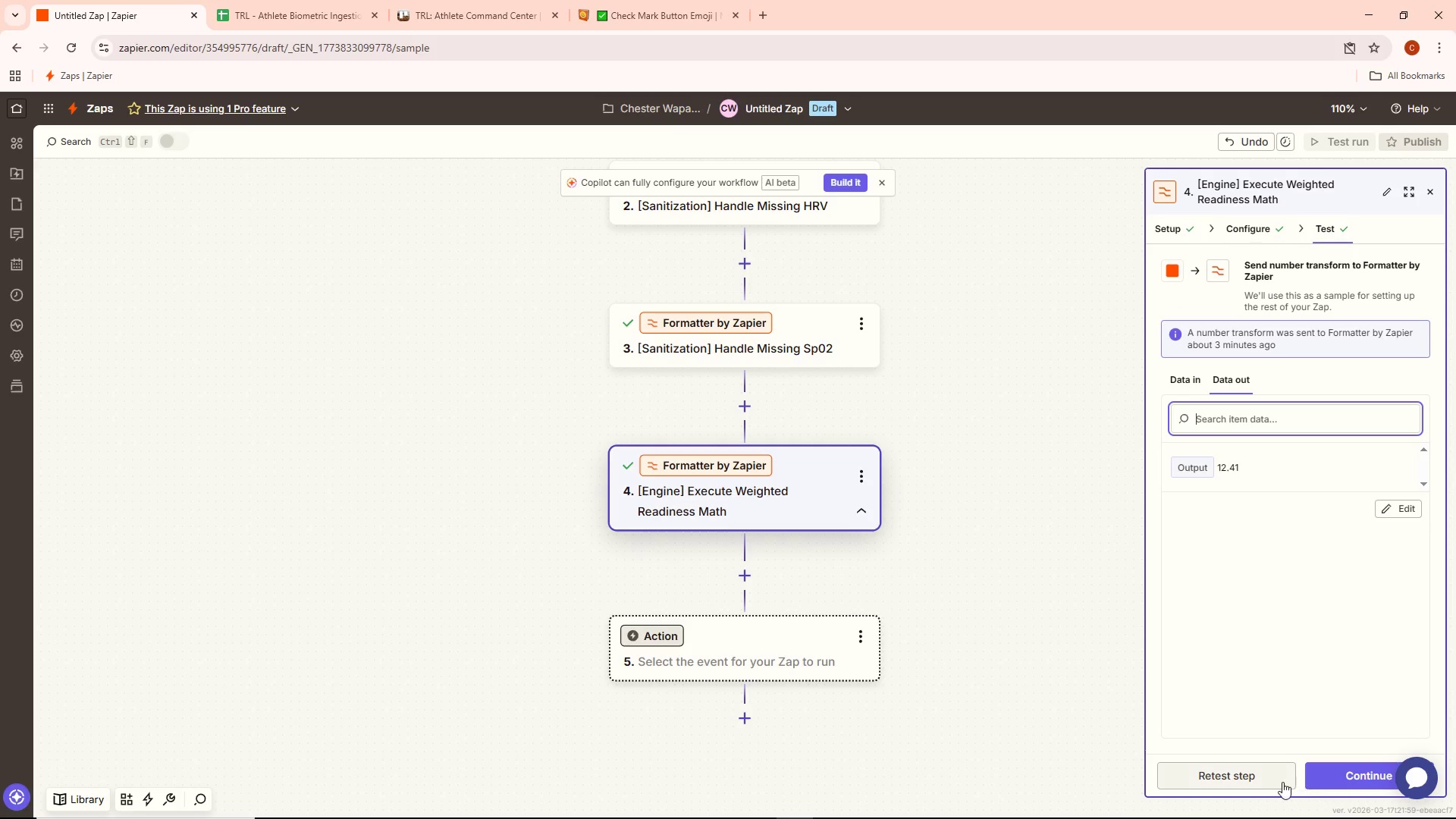 
left_click([1280, 782])
 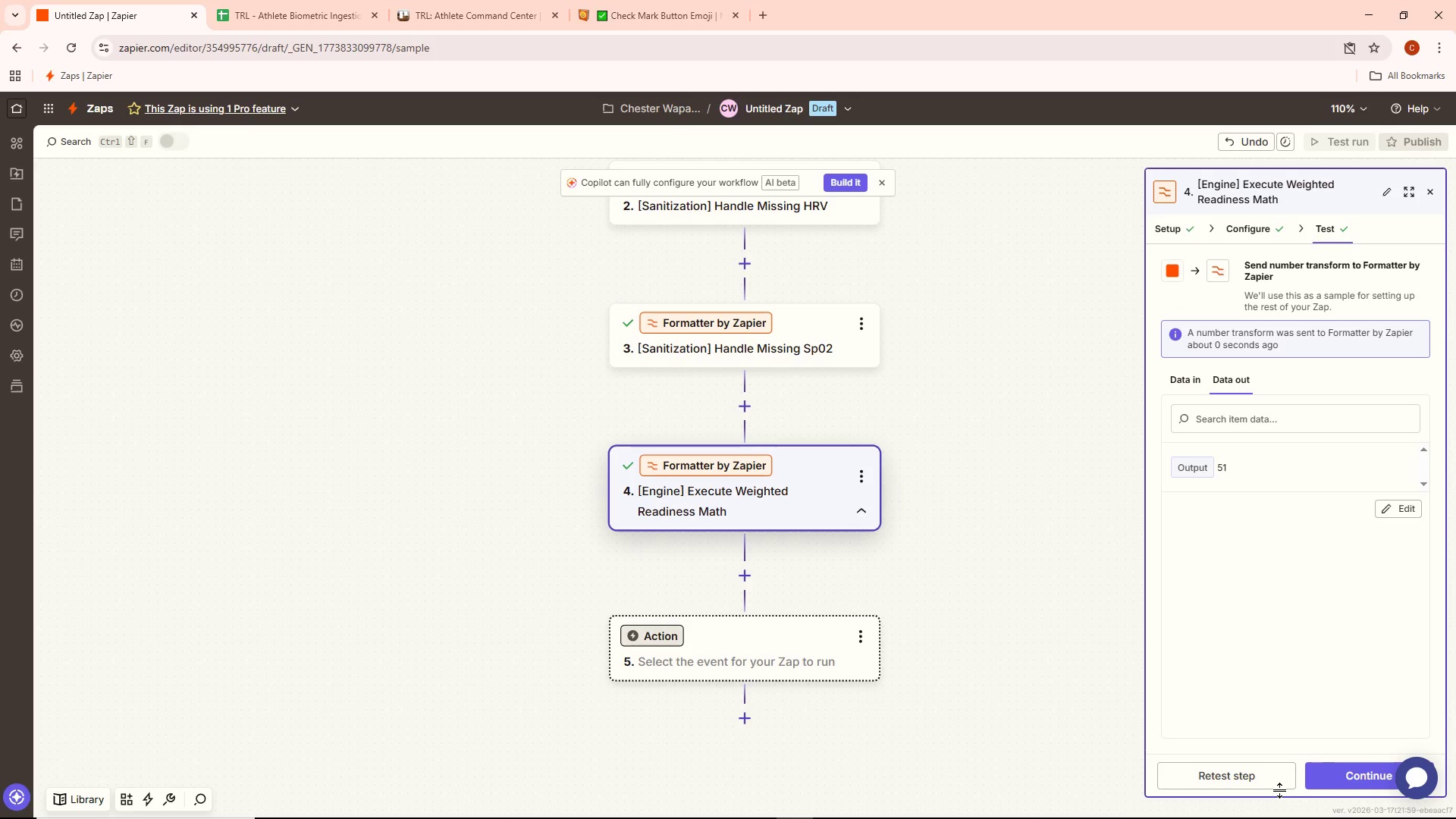 
wait(16.09)
 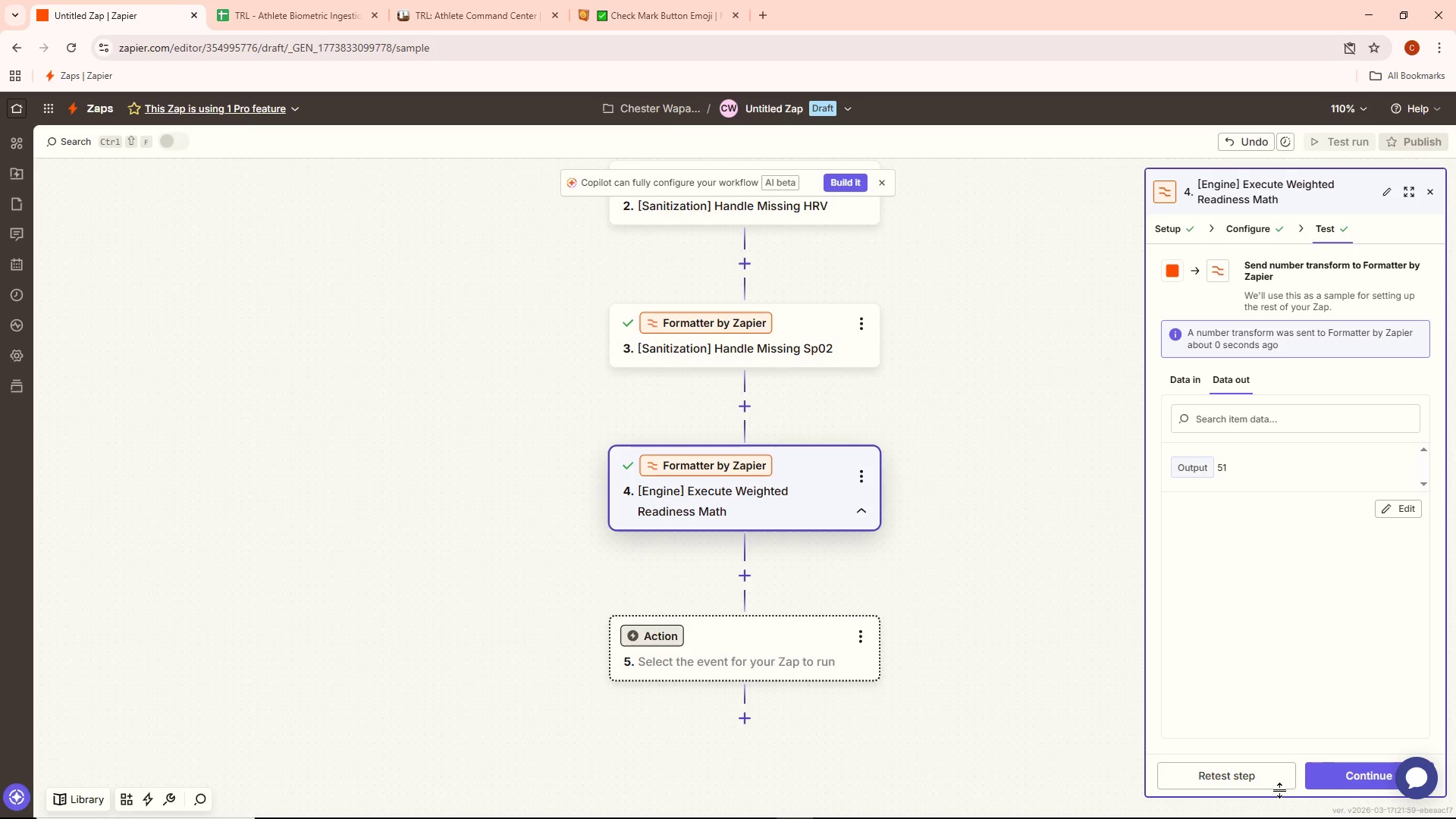 
key(Alt+AltLeft)
 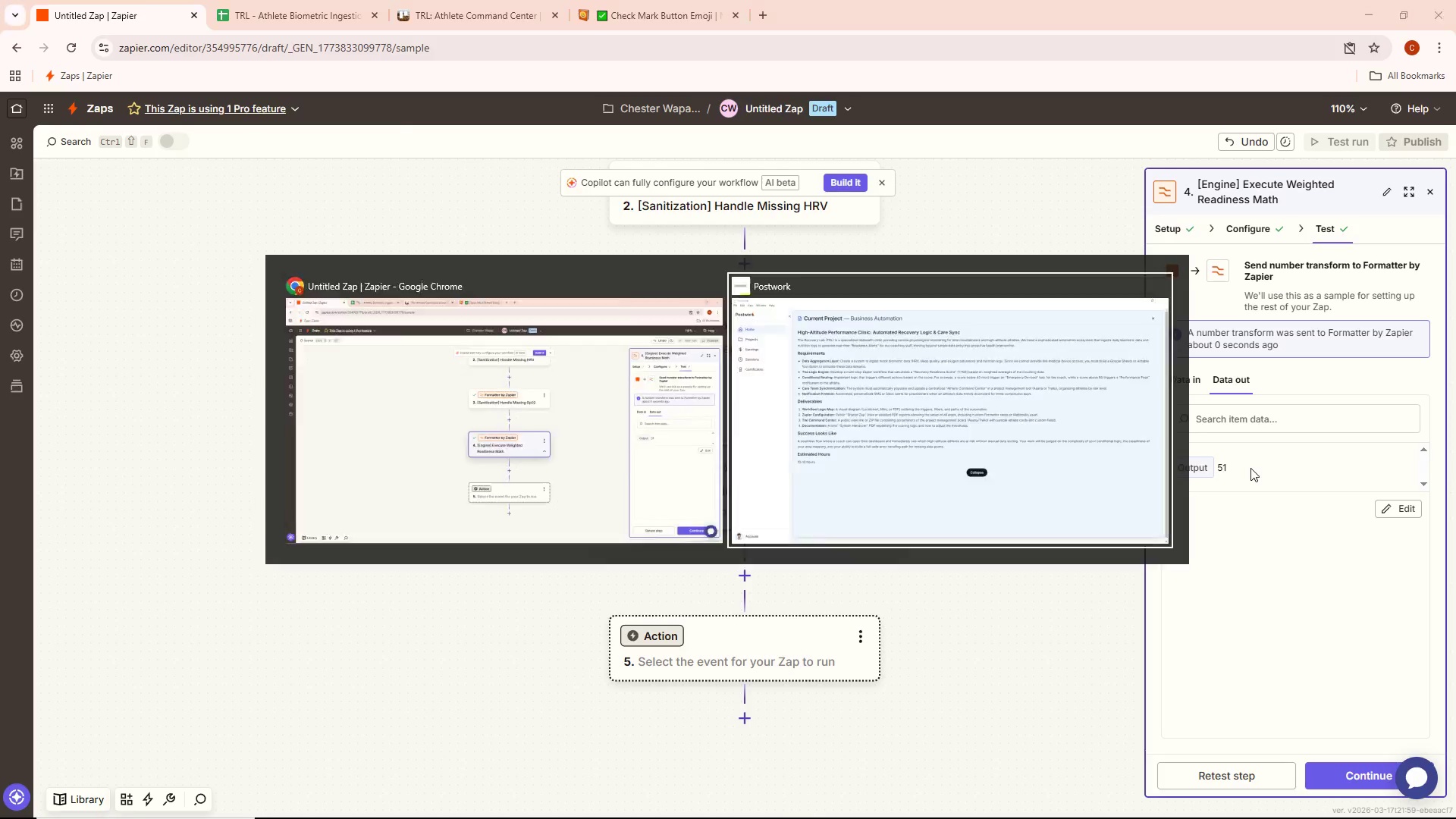 
key(Alt+Tab)